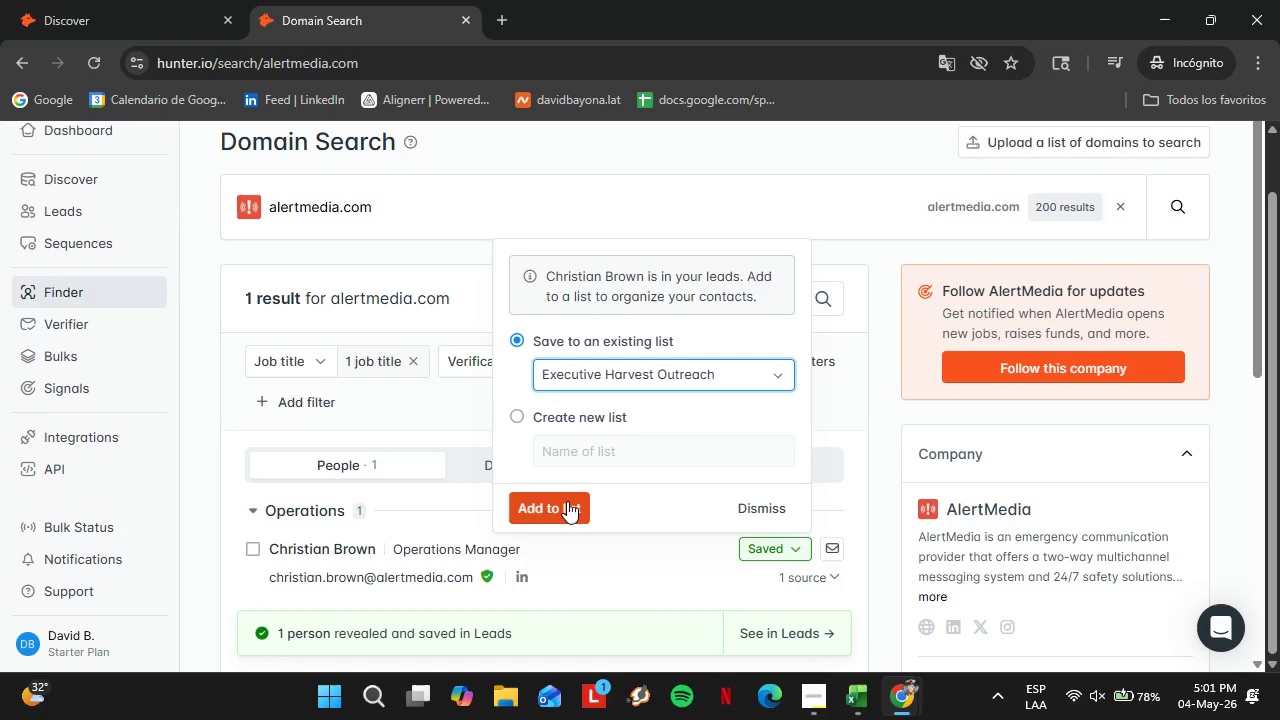 
double_click([565, 503])
 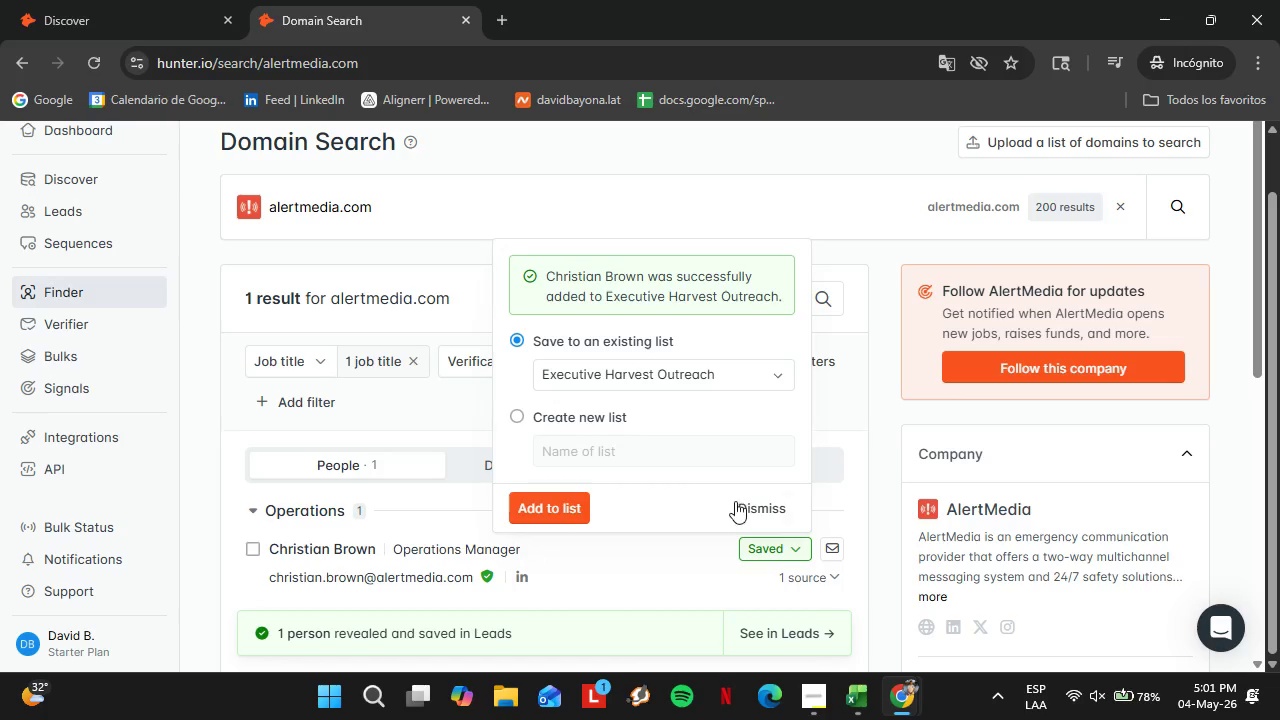 
left_click([738, 501])
 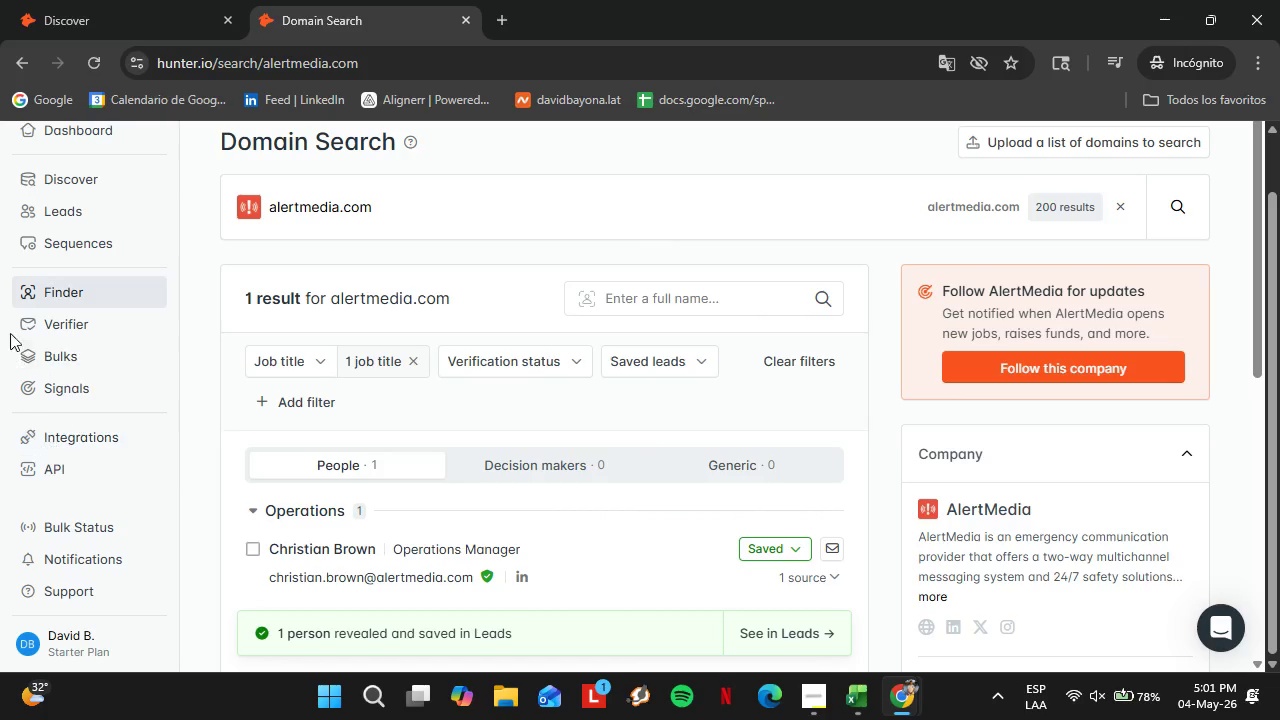 
left_click([60, 221])
 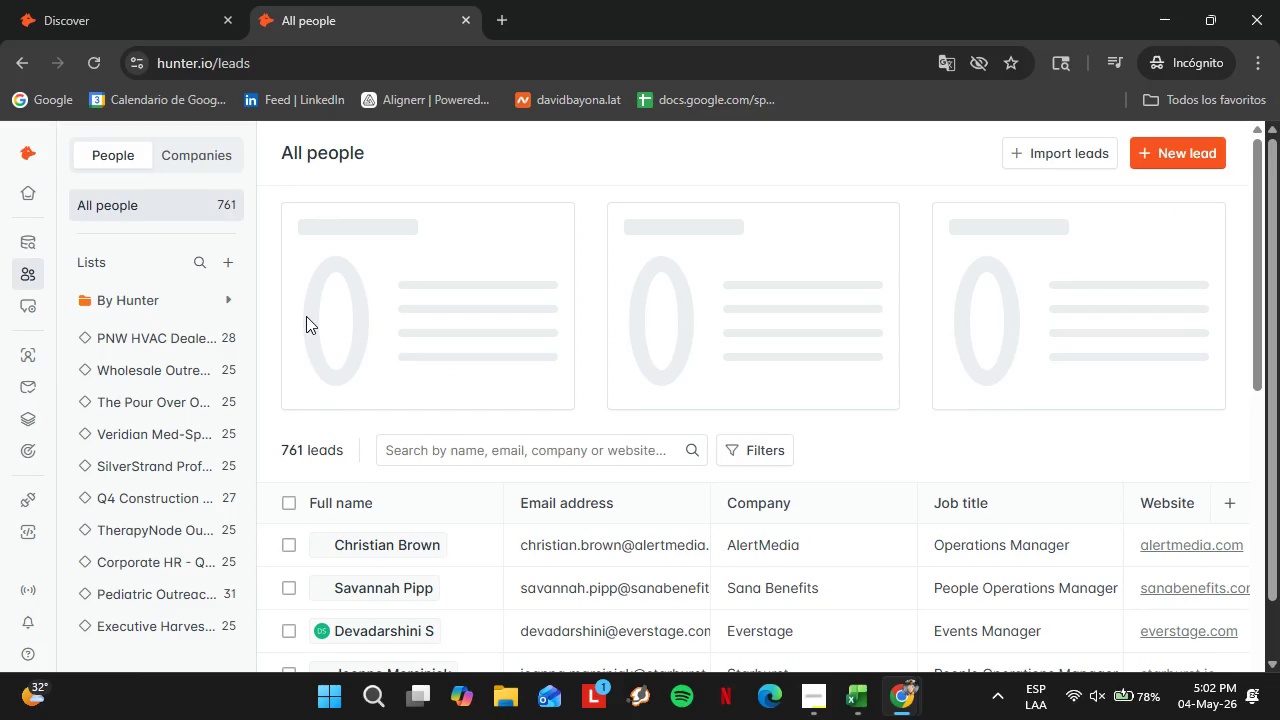 
wait(6.11)
 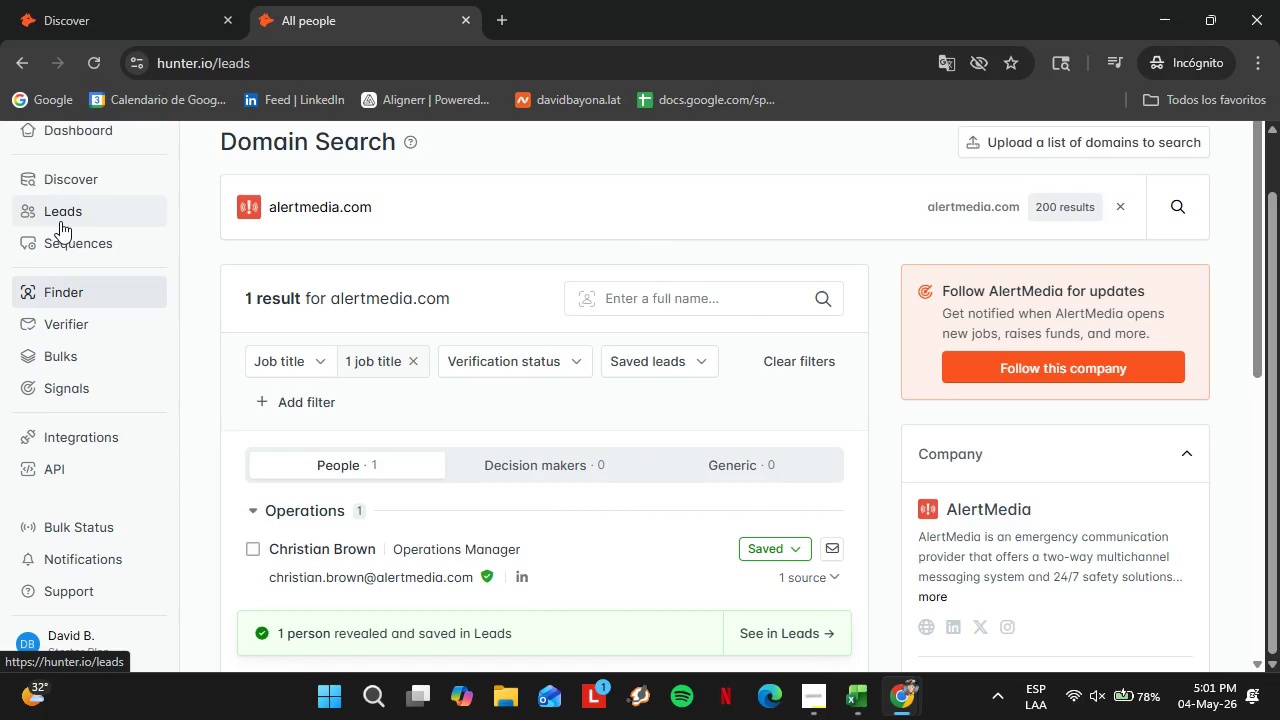 
left_click([109, 630])
 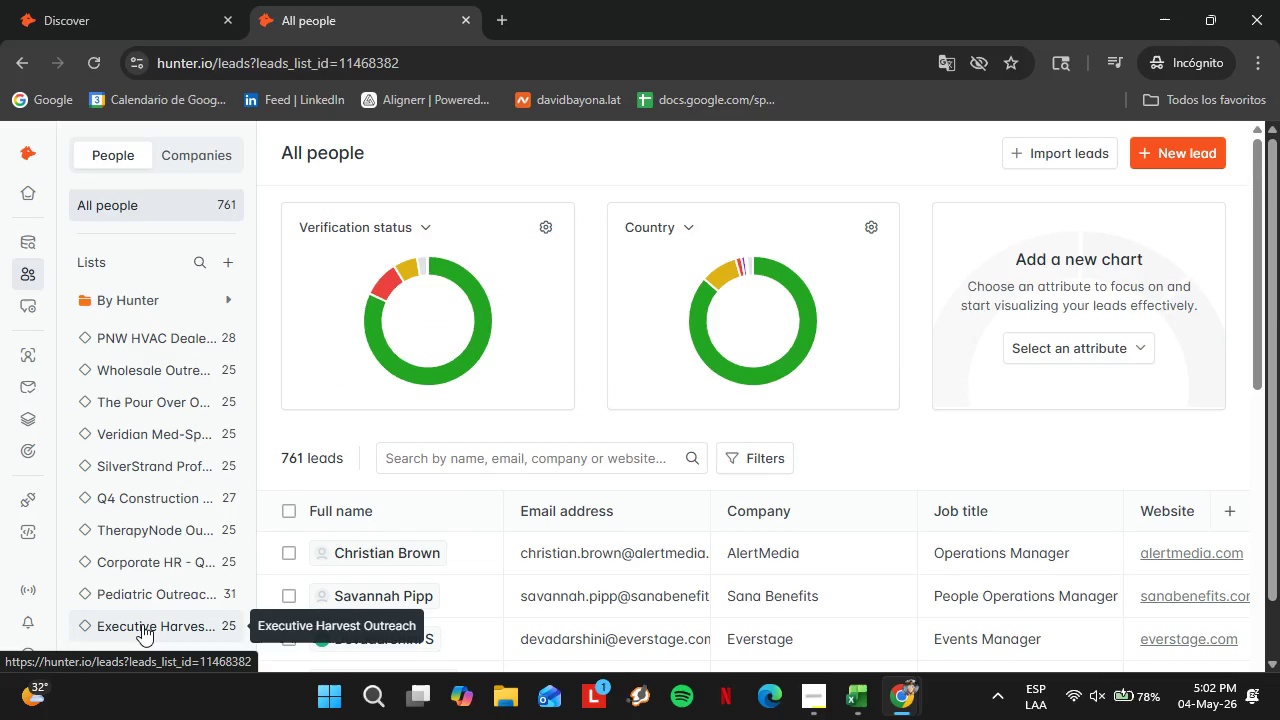 
left_click([142, 624])
 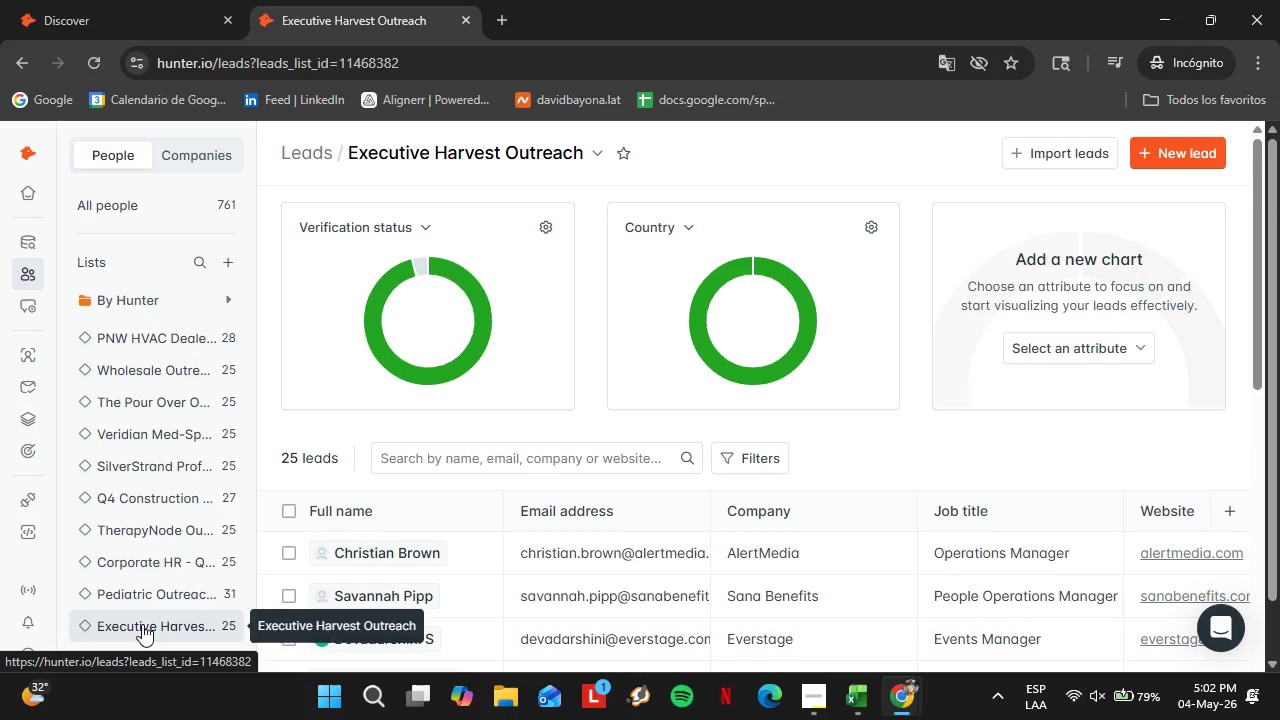 
wait(56.45)
 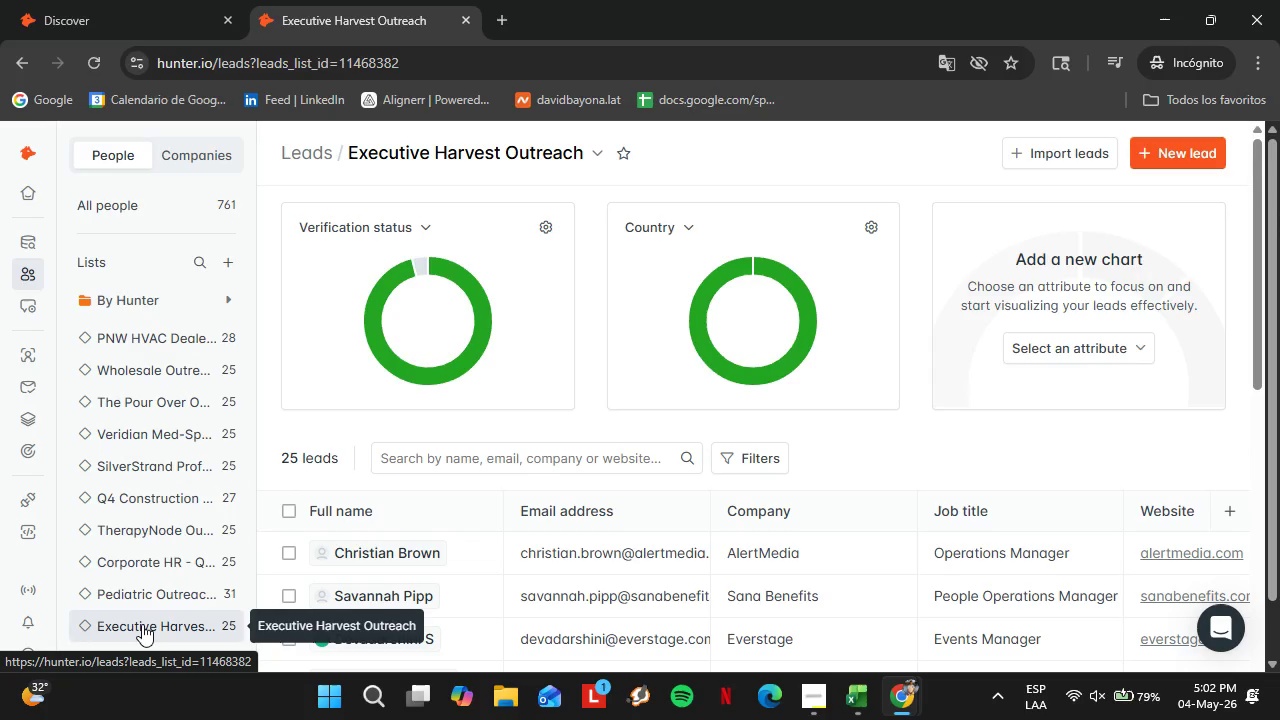 
mouse_move([435, 496])
 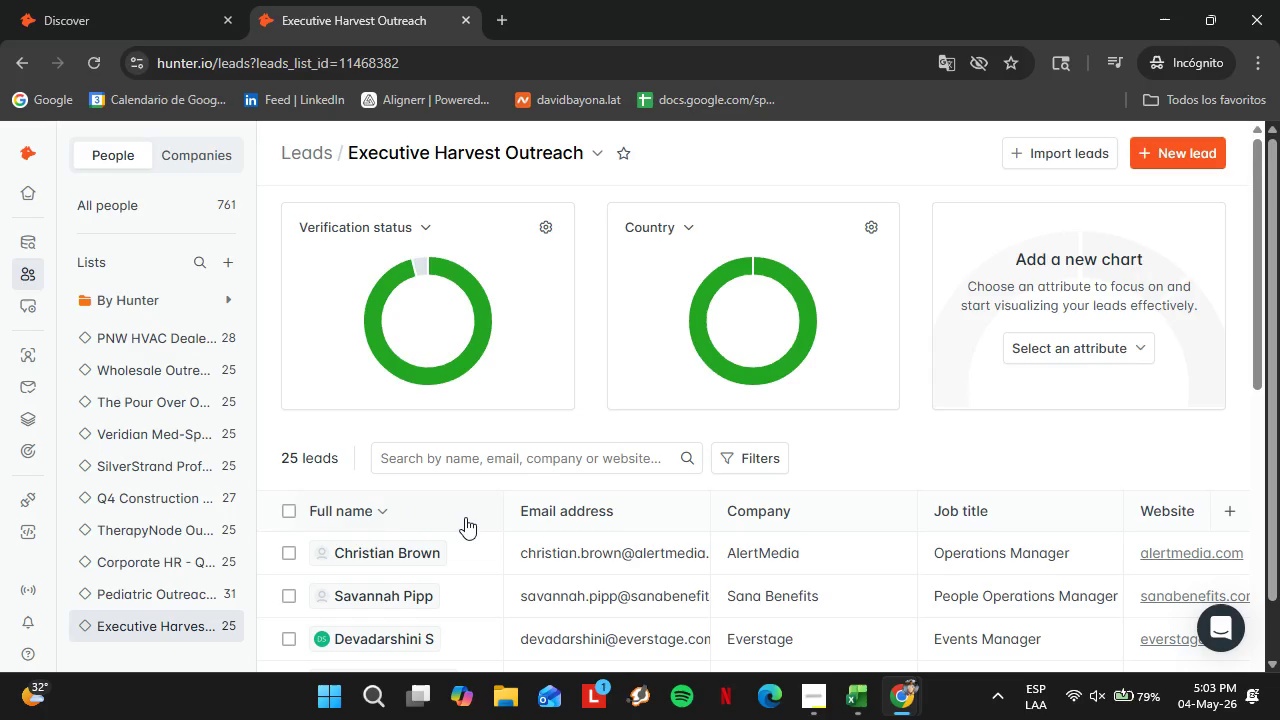 
wait(7.5)
 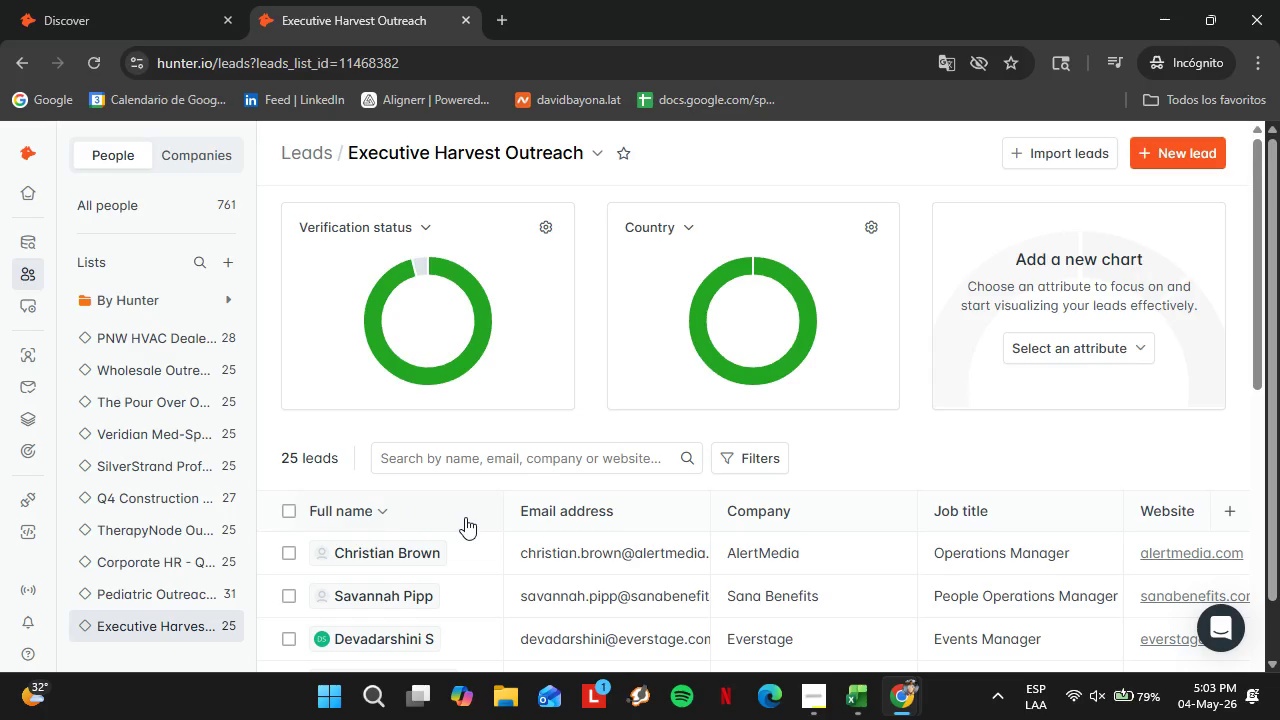 
scroll: coordinate [528, 466], scroll_direction: up, amount: 1.0
 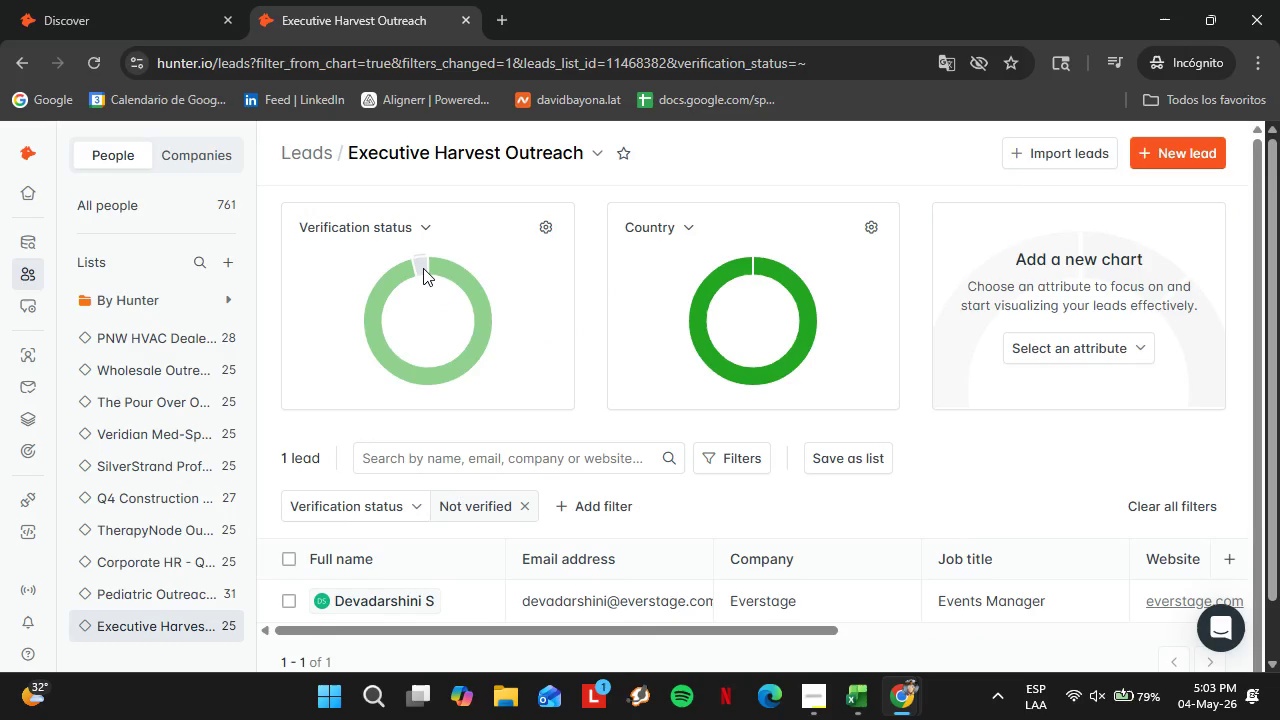 
wait(29.83)
 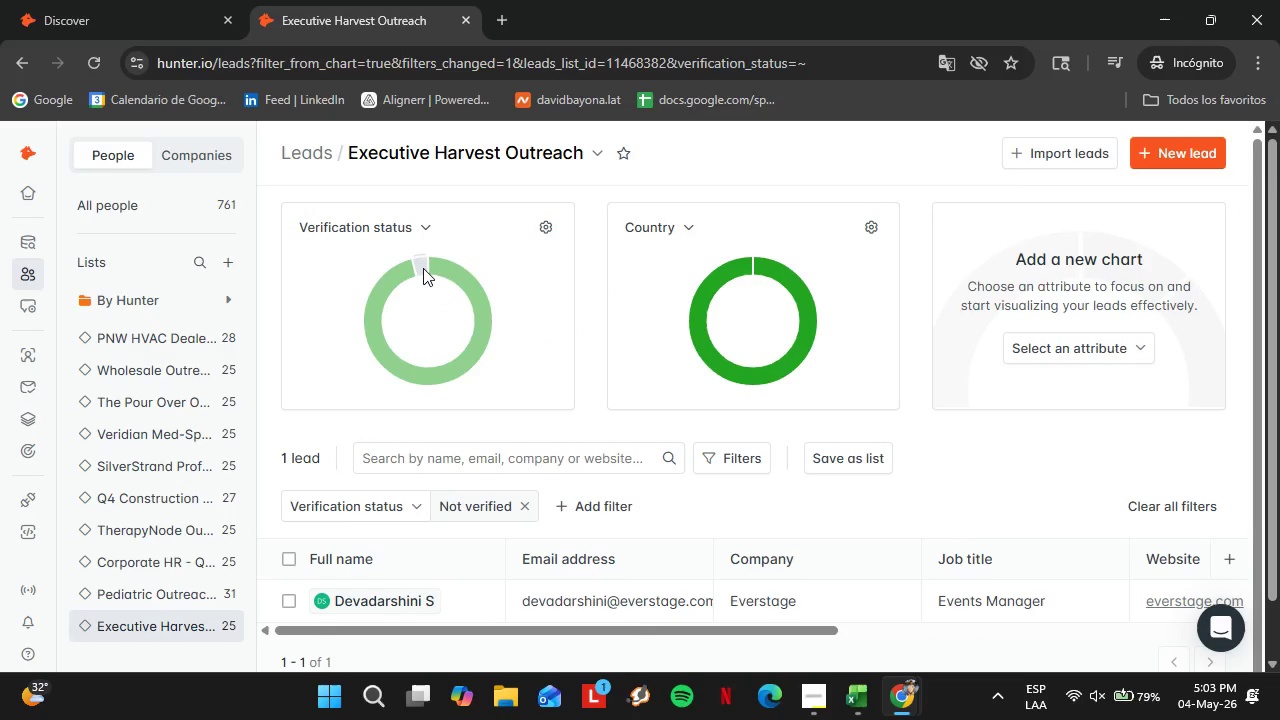 
left_click_drag(start_coordinate=[734, 628], to_coordinate=[1013, 630])
 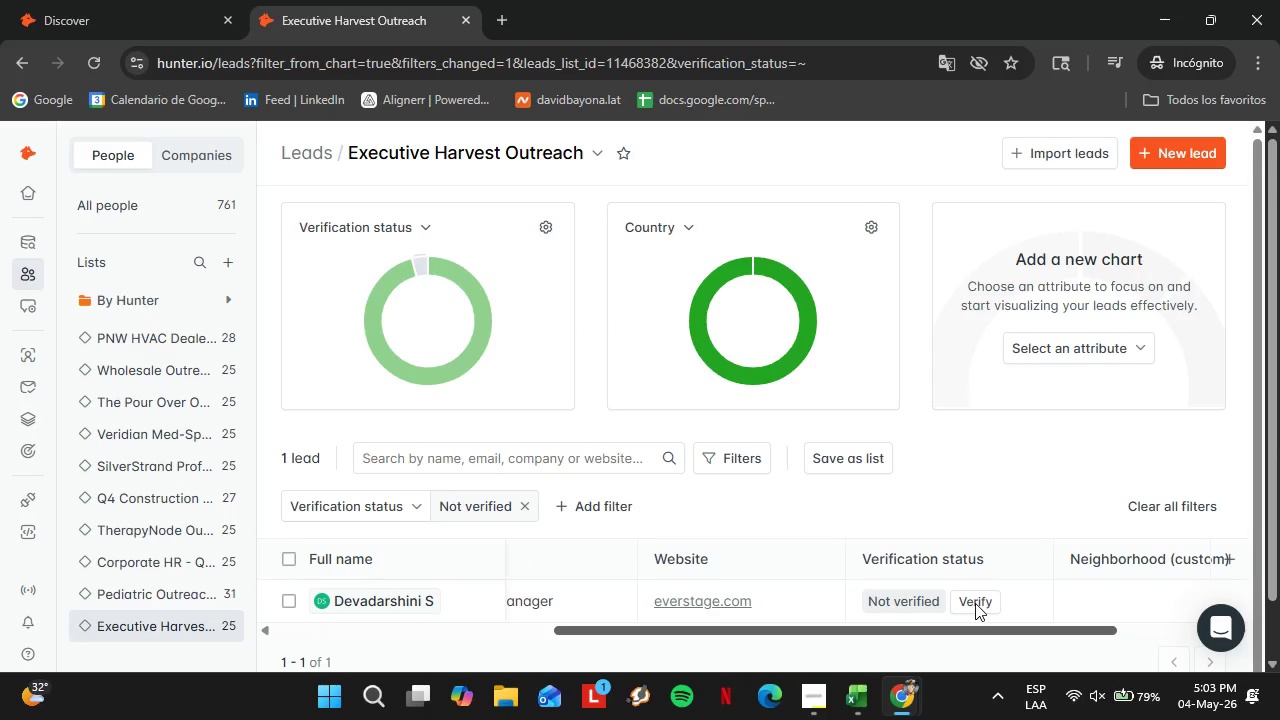 
left_click([975, 603])
 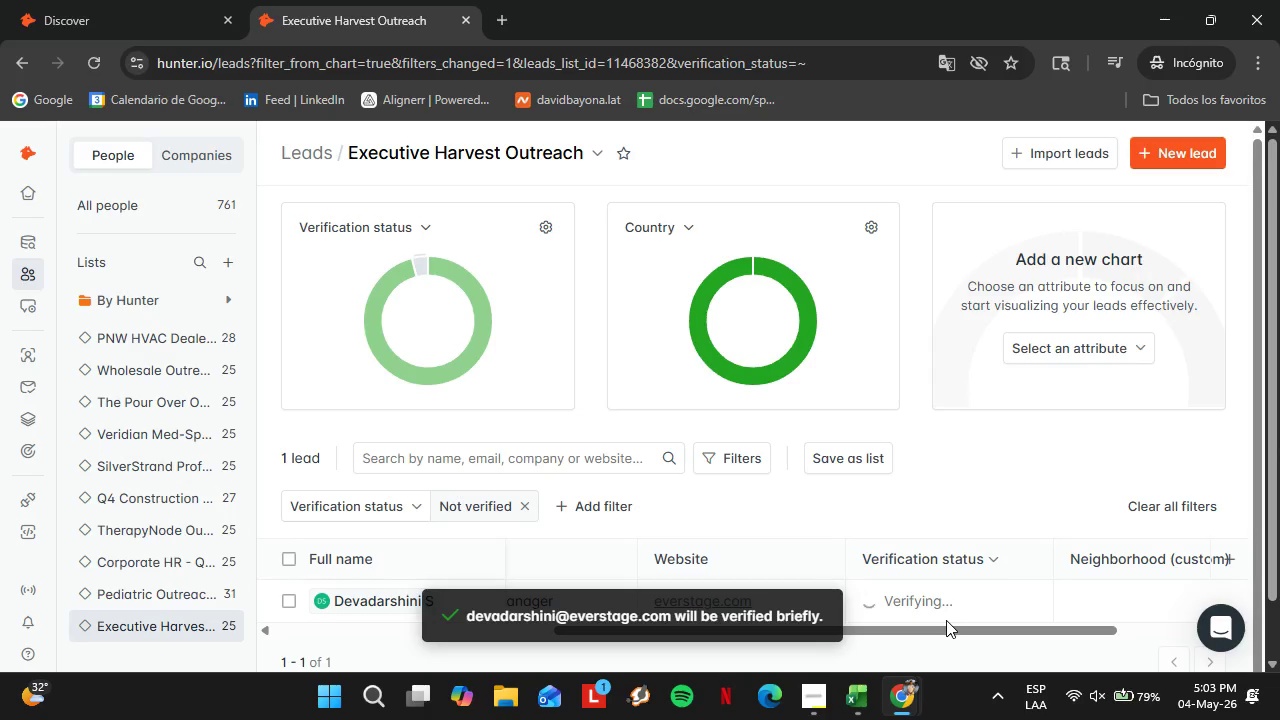 
wait(11.19)
 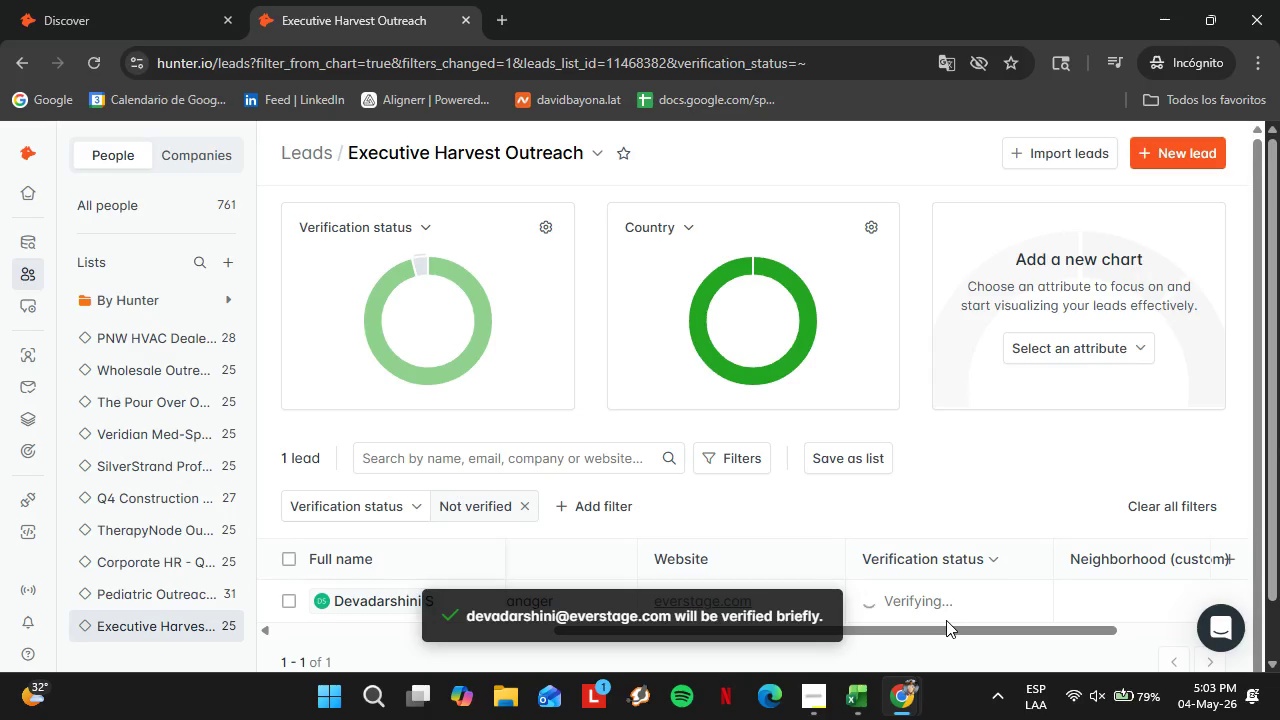 
left_click_drag(start_coordinate=[944, 629], to_coordinate=[601, 665])
 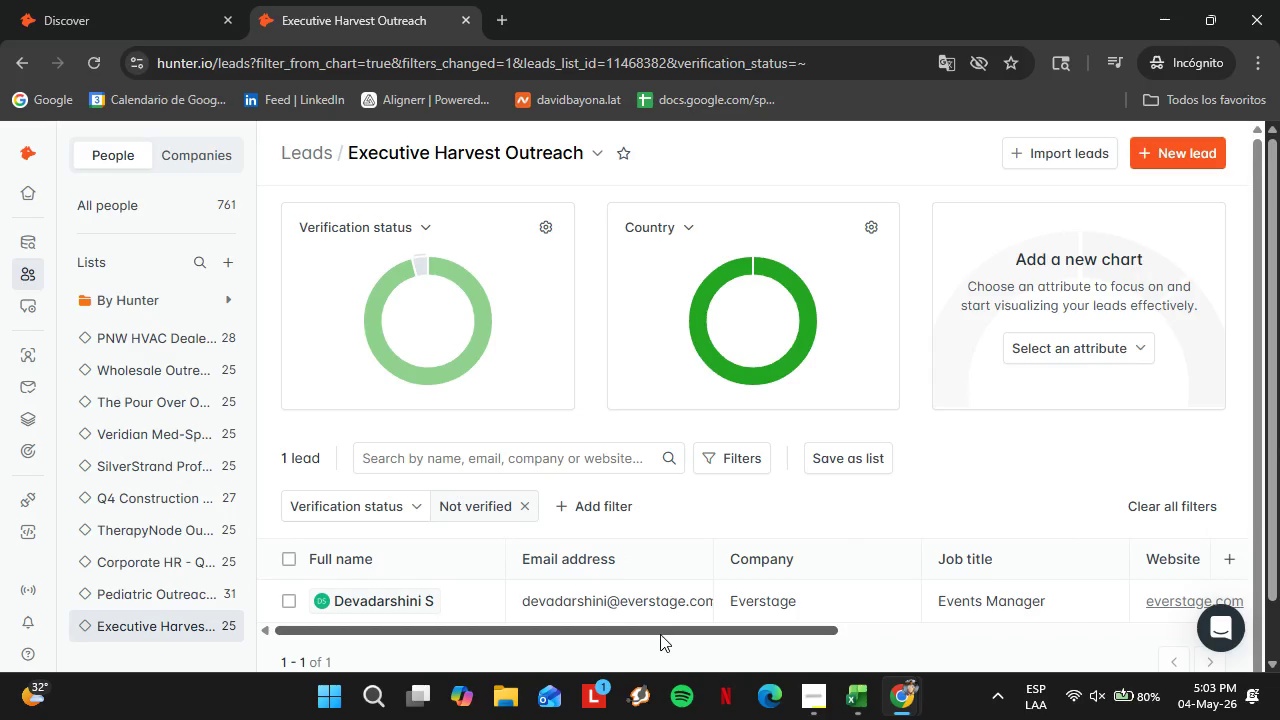 
left_click_drag(start_coordinate=[350, 626], to_coordinate=[788, 608])
 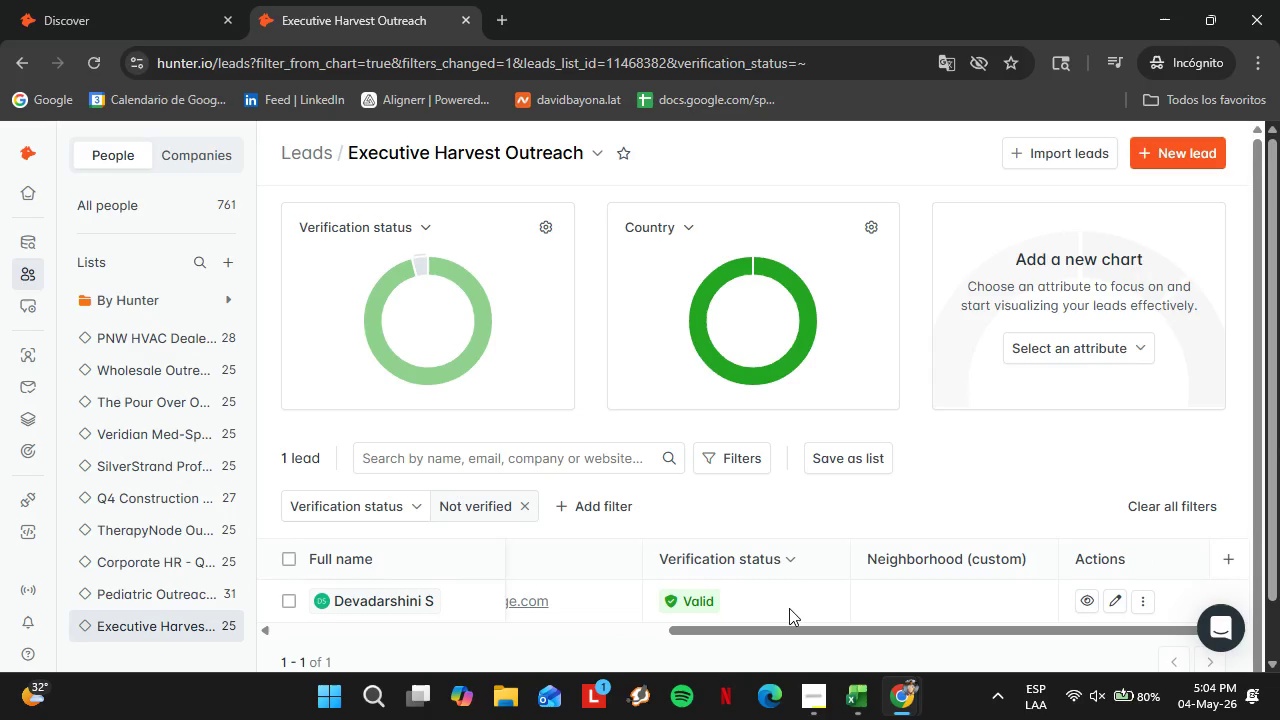 
wait(5.39)
 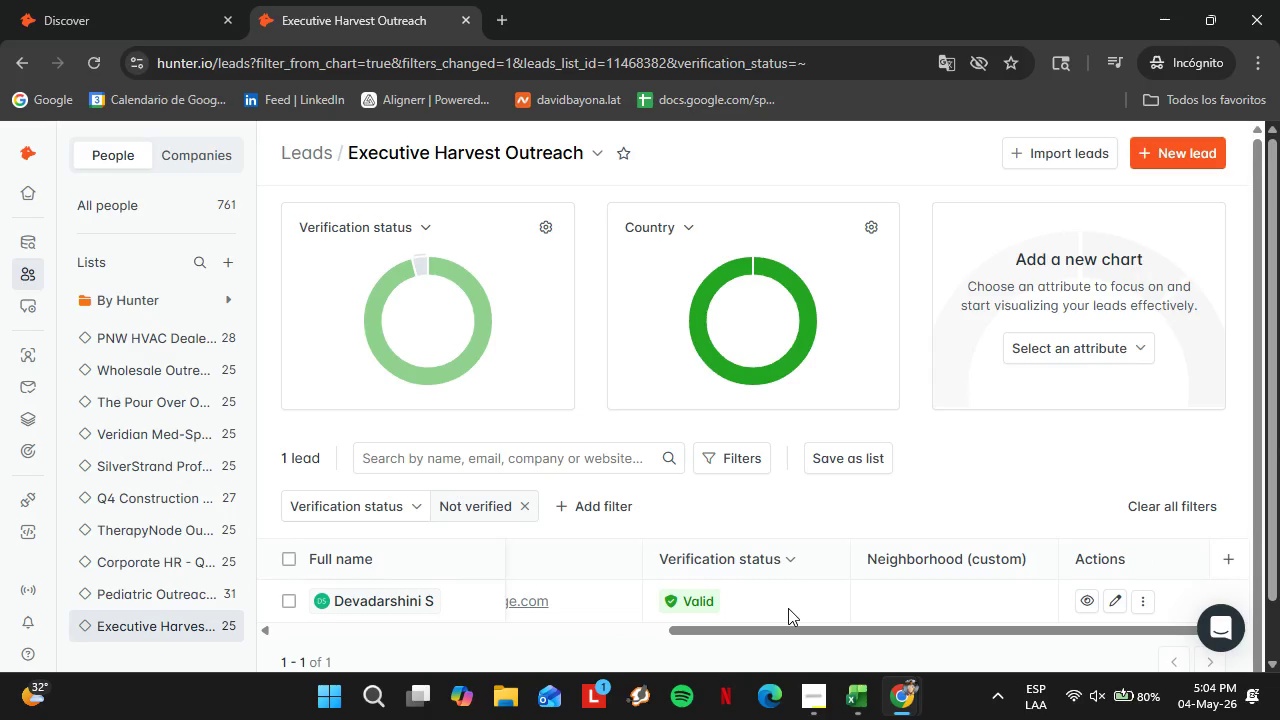 
left_click_drag(start_coordinate=[807, 630], to_coordinate=[399, 655])
 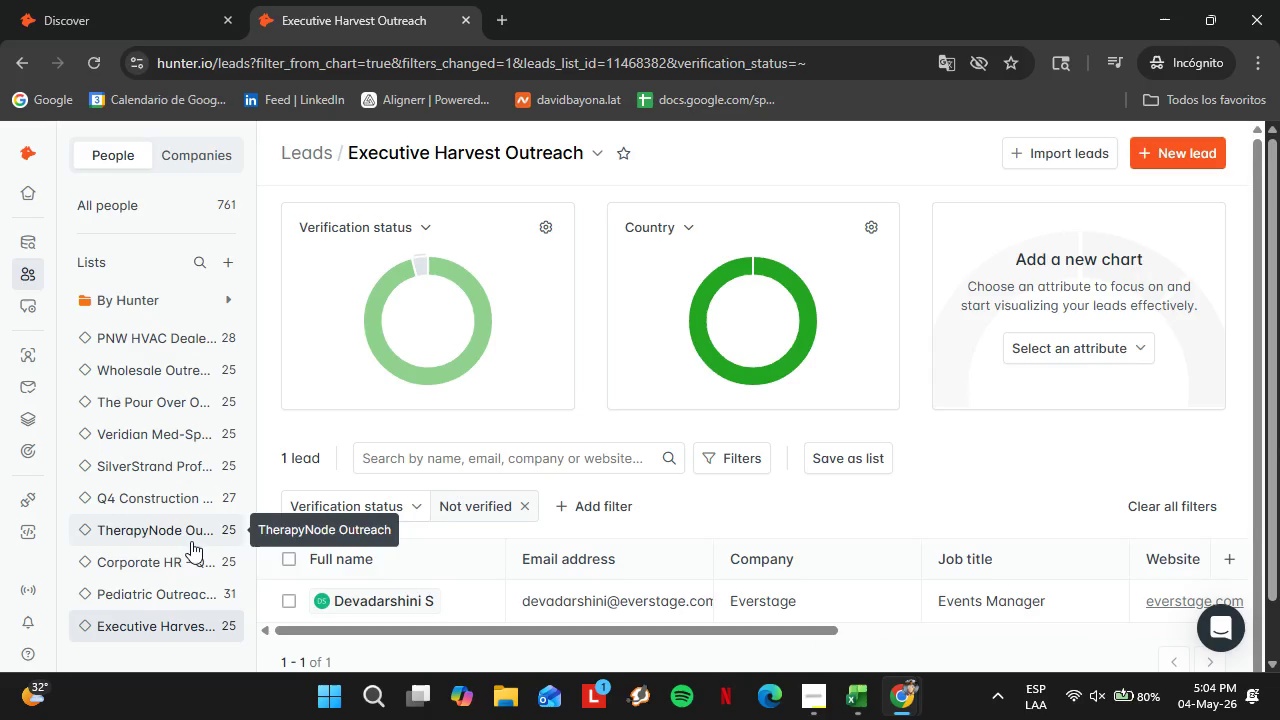 
mouse_move([150, 448])
 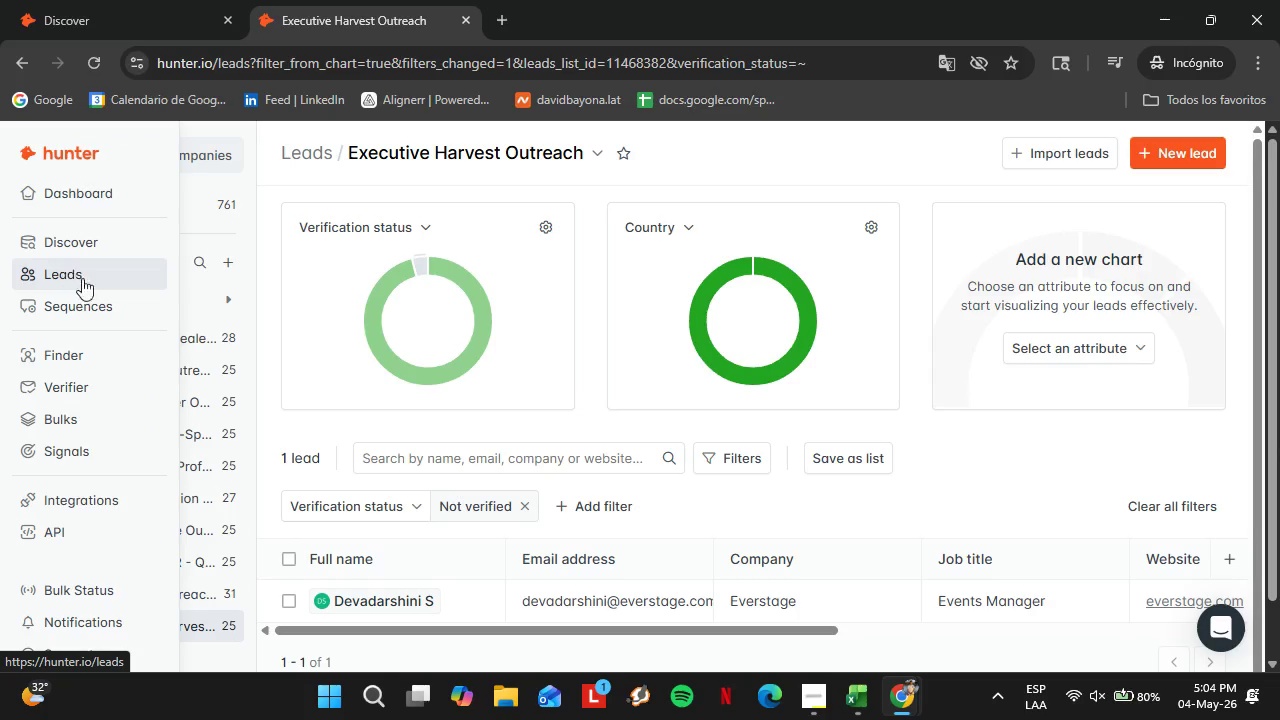 
wait(5.41)
 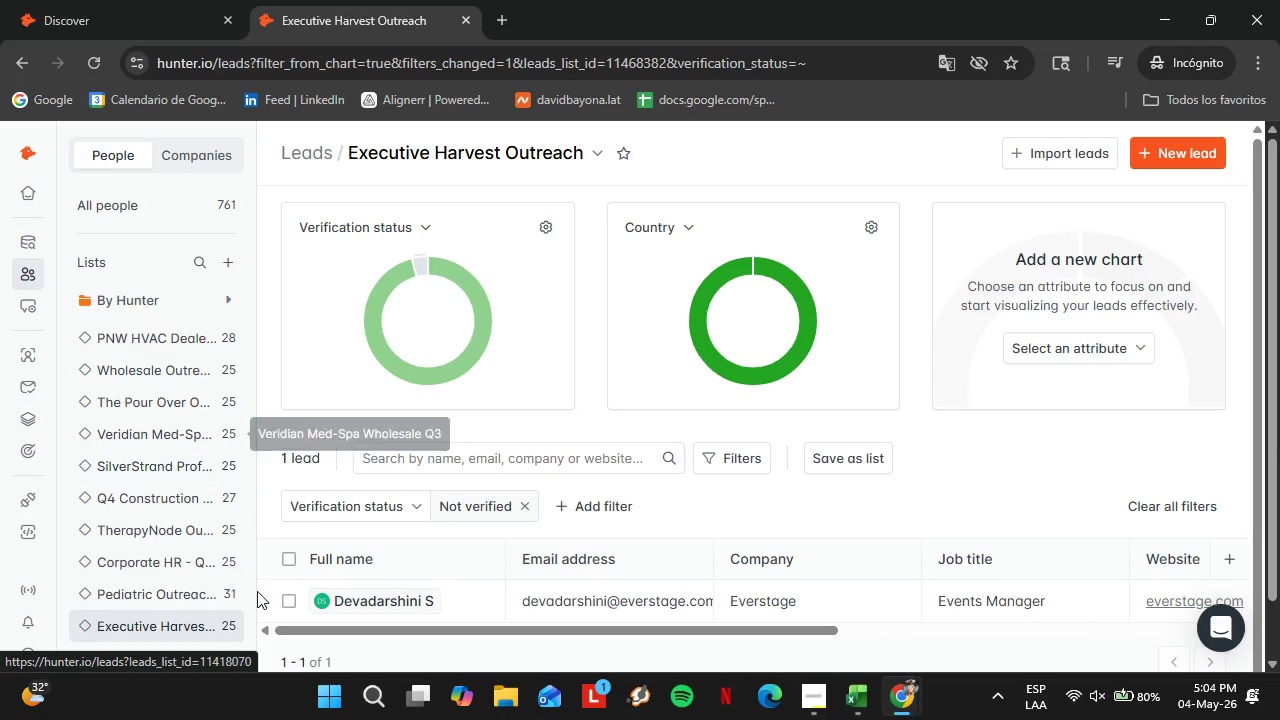 
left_click([220, 635])
 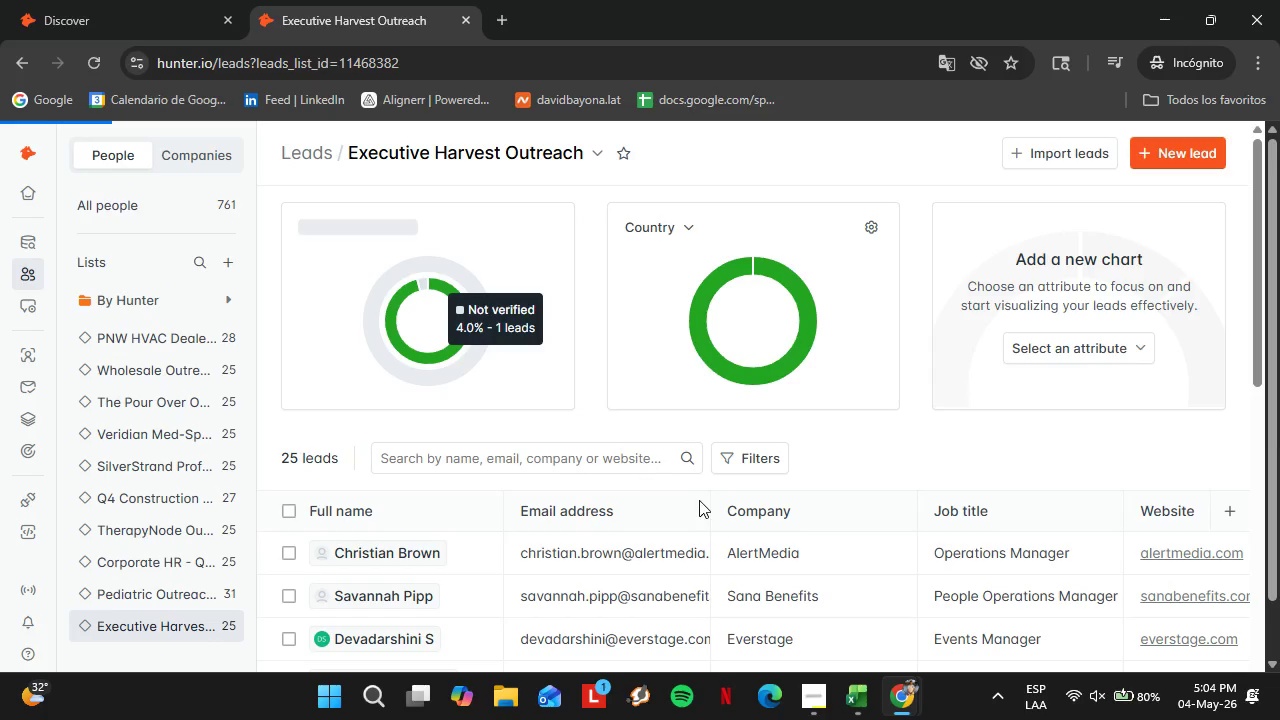 
scroll: coordinate [655, 551], scroll_direction: down, amount: 2.0
 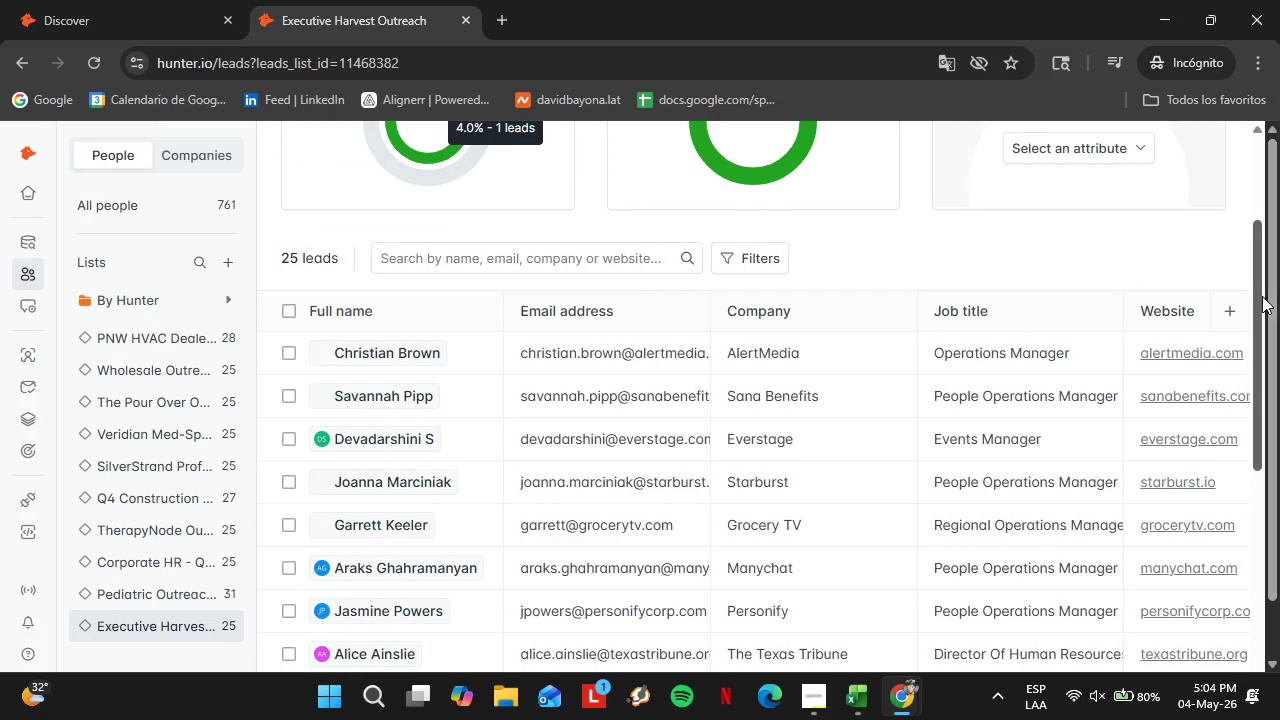 
left_click_drag(start_coordinate=[1262, 295], to_coordinate=[1277, 466])
 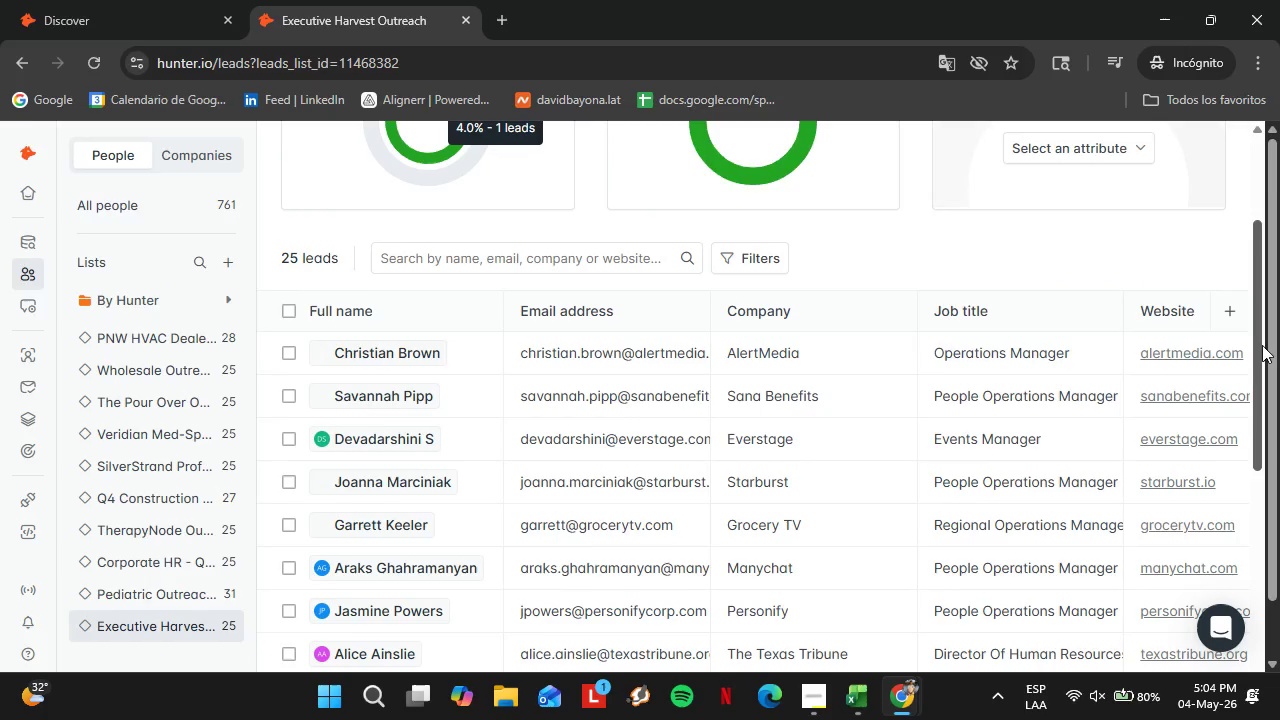 
left_click_drag(start_coordinate=[1277, 469], to_coordinate=[1279, 579])
 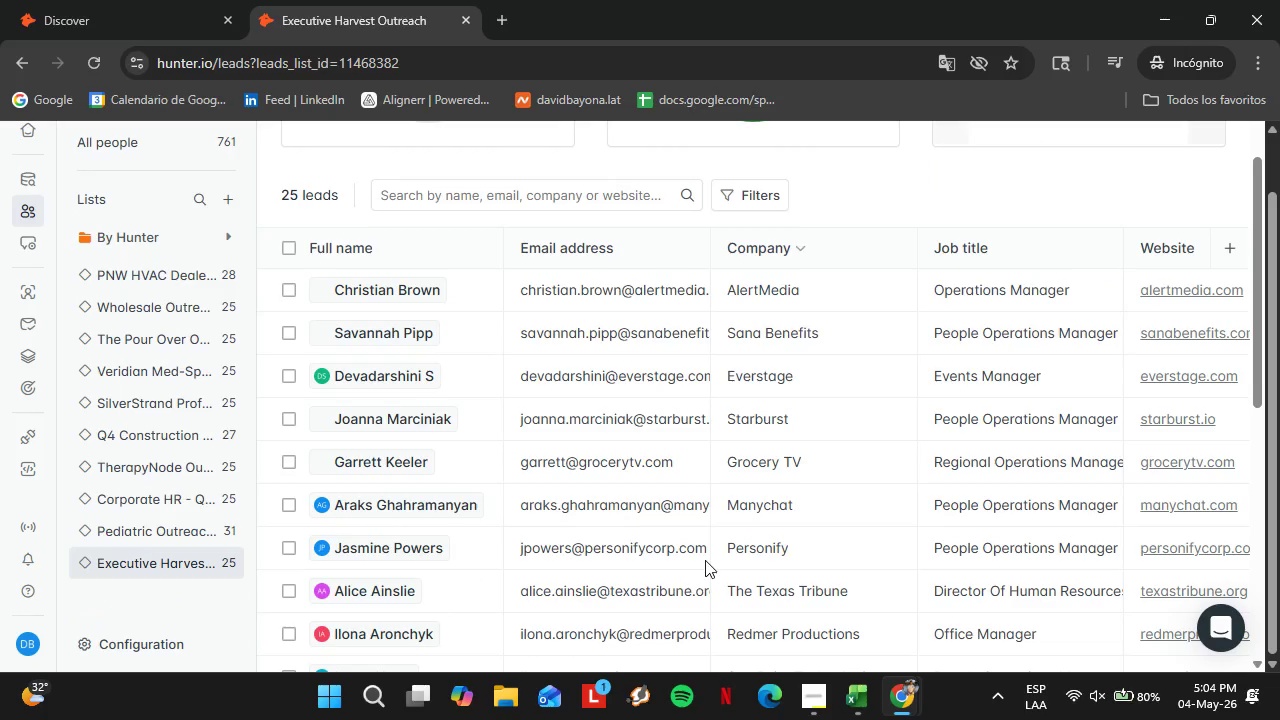 
scroll: coordinate [716, 583], scroll_direction: down, amount: 8.0
 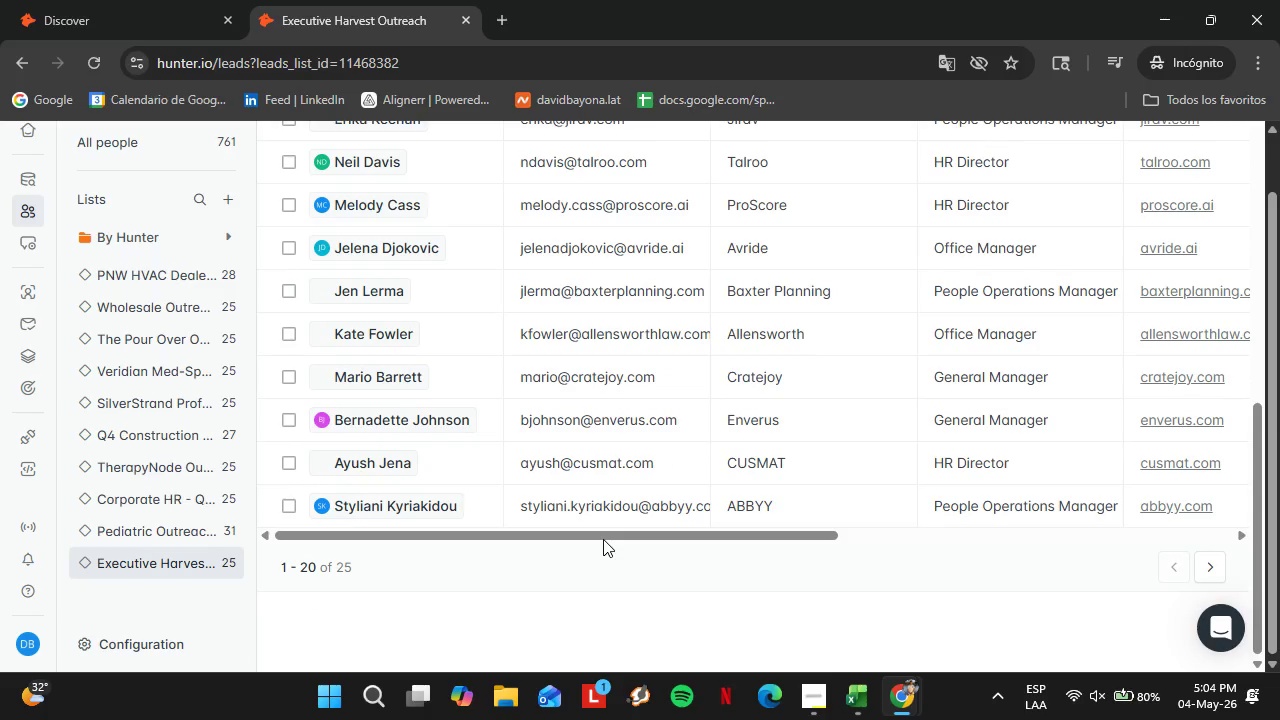 
left_click_drag(start_coordinate=[603, 539], to_coordinate=[973, 524])
 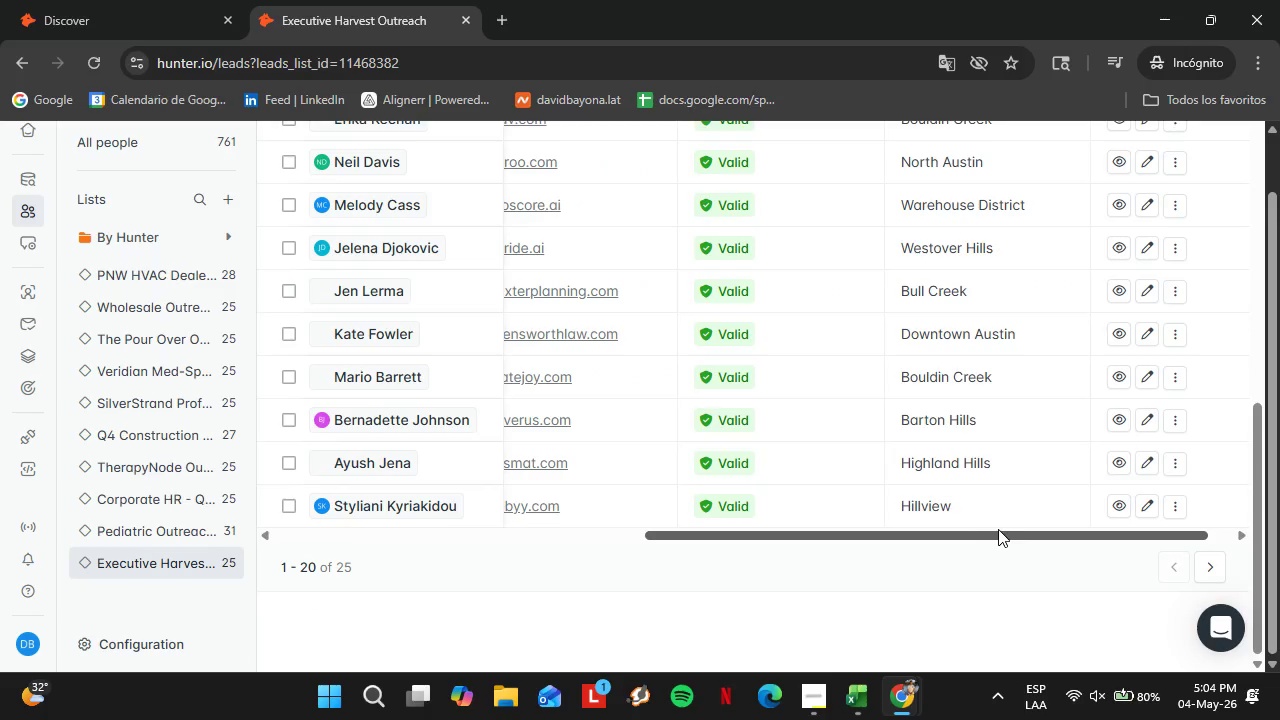 
scroll: coordinate [1006, 532], scroll_direction: up, amount: 5.0
 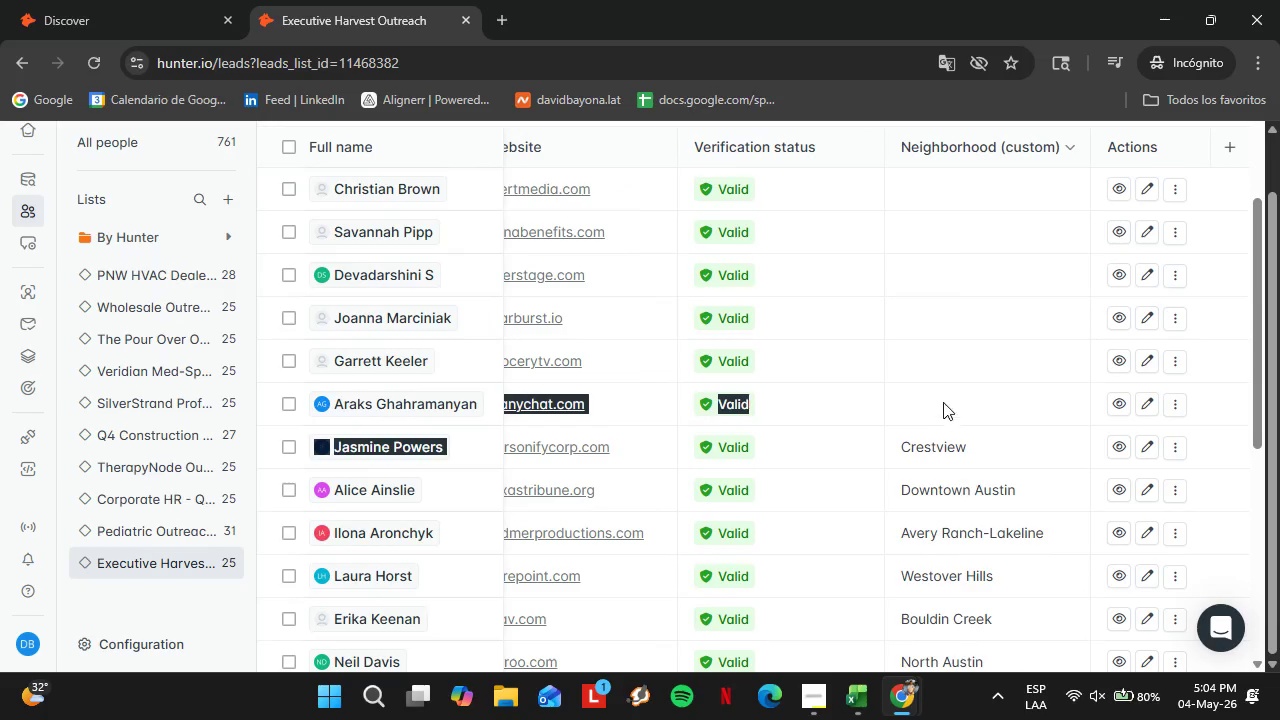 
left_click([942, 400])
 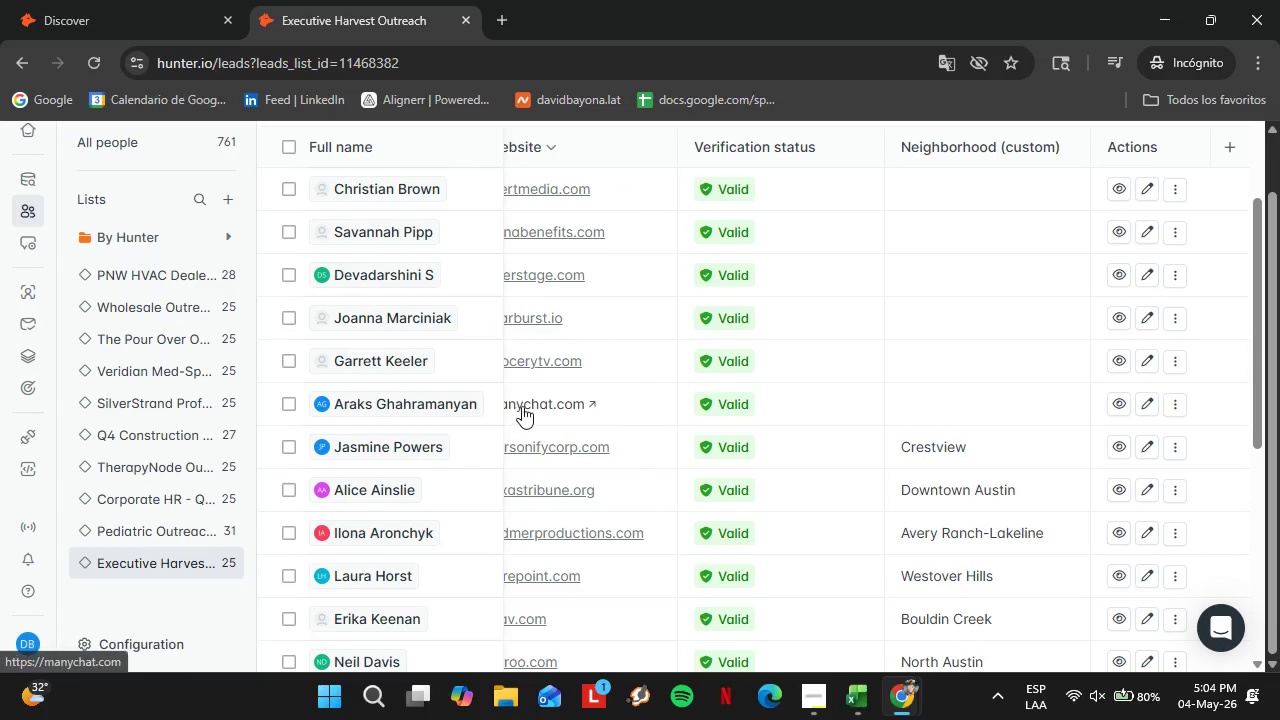 
left_click([522, 405])
 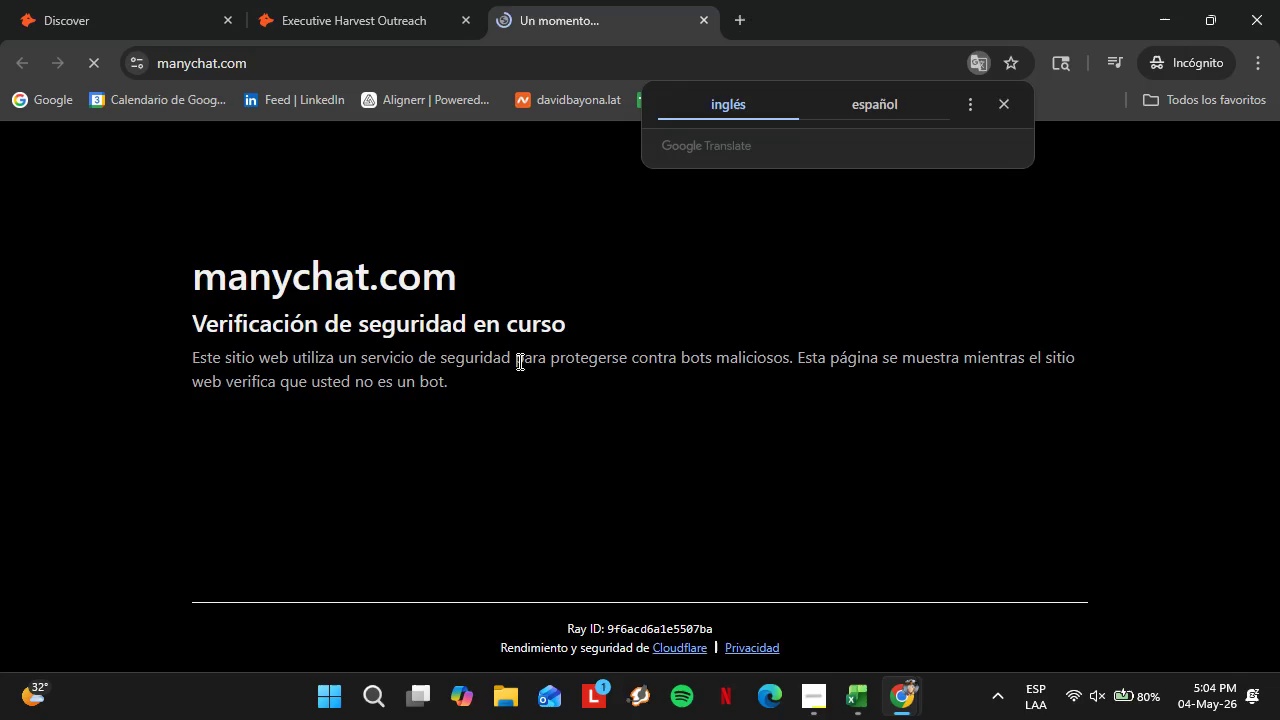 
left_click([413, 0])
 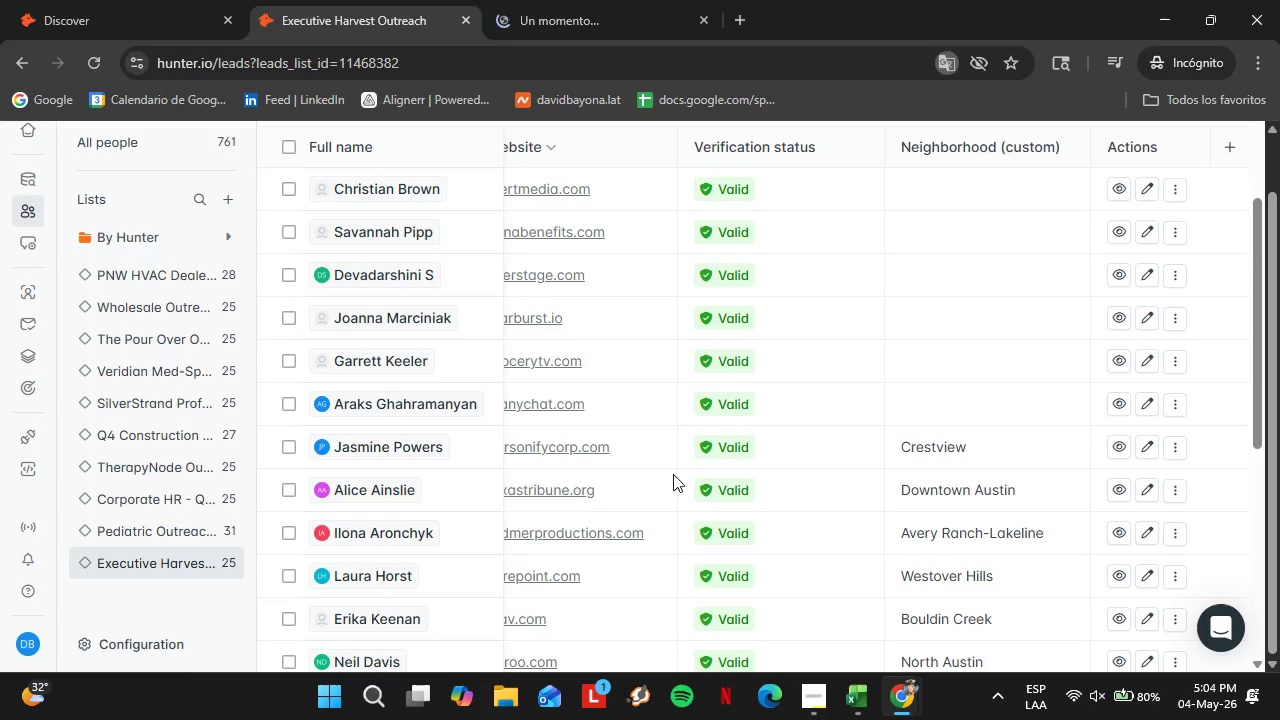 
left_click([367, 396])
 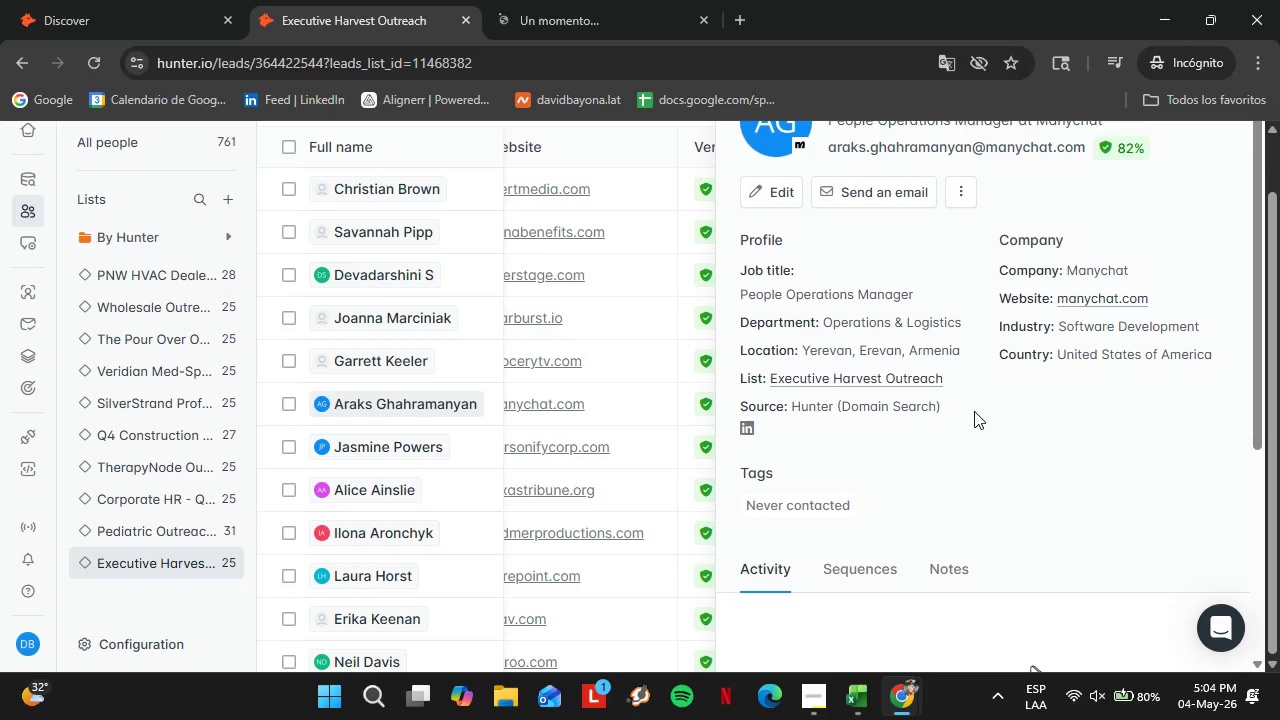 
scroll: coordinate [976, 423], scroll_direction: up, amount: 1.0
 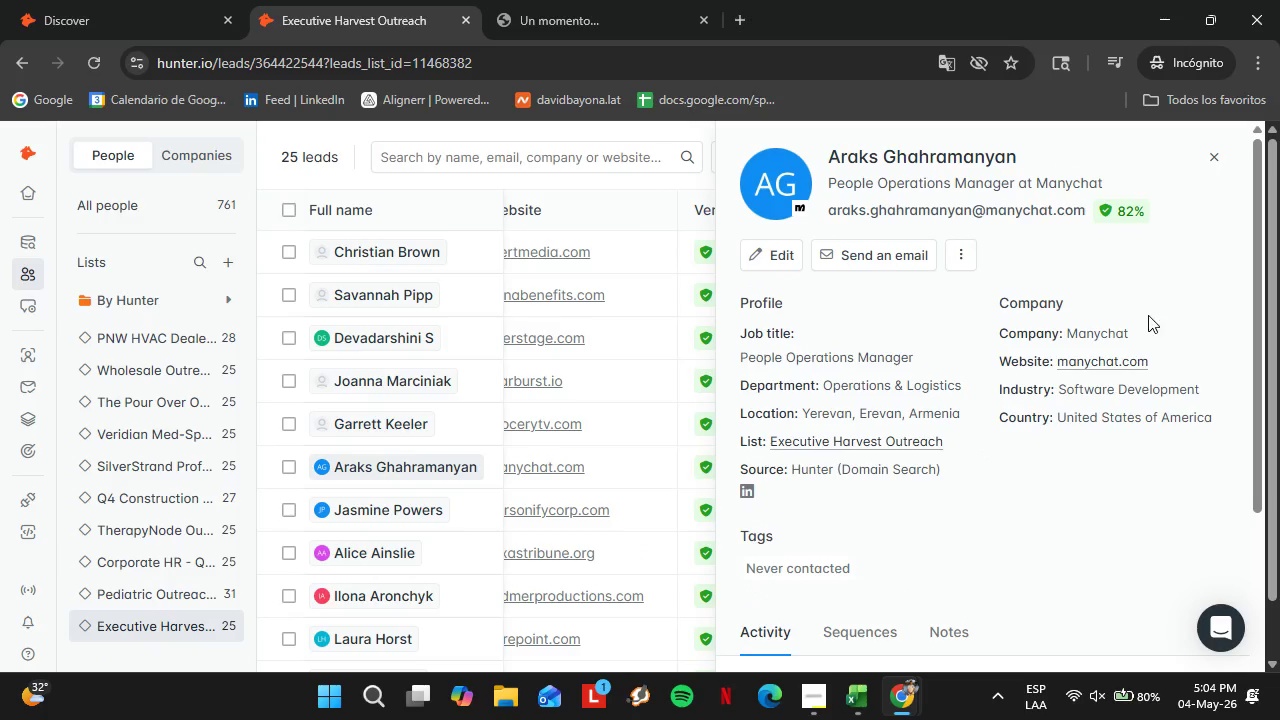 
left_click([1213, 150])
 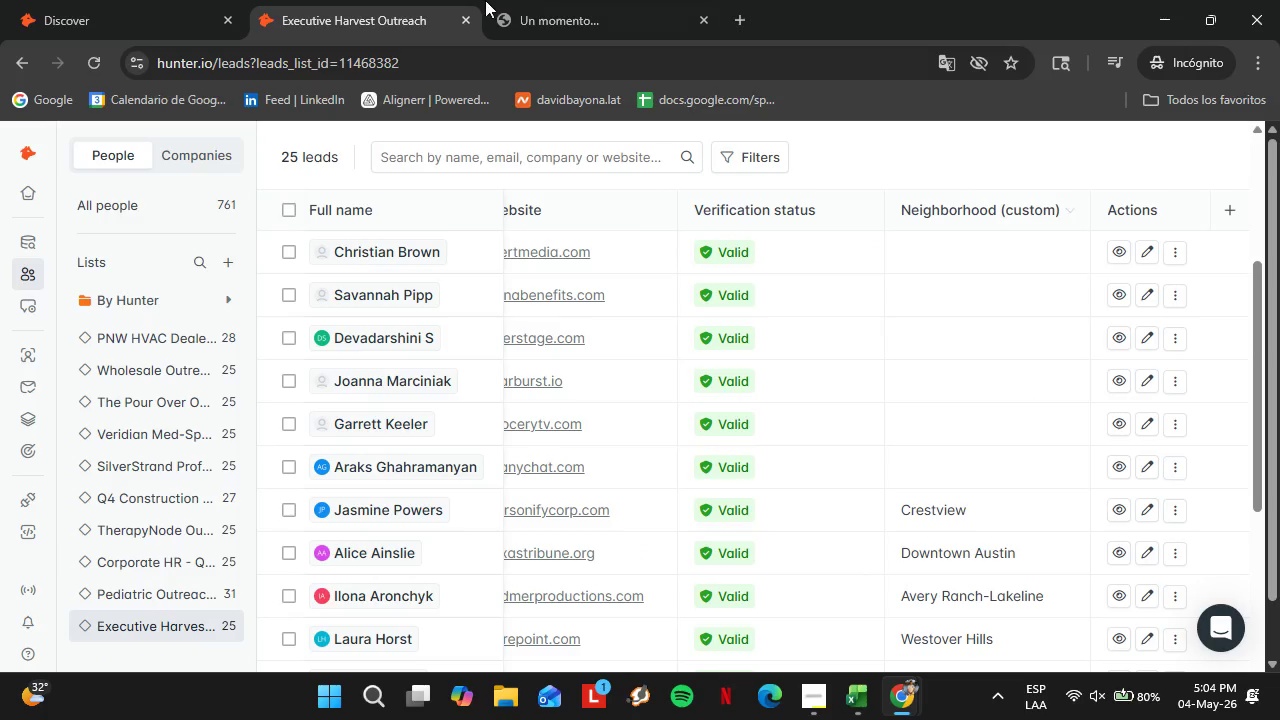 
left_click([519, 0])
 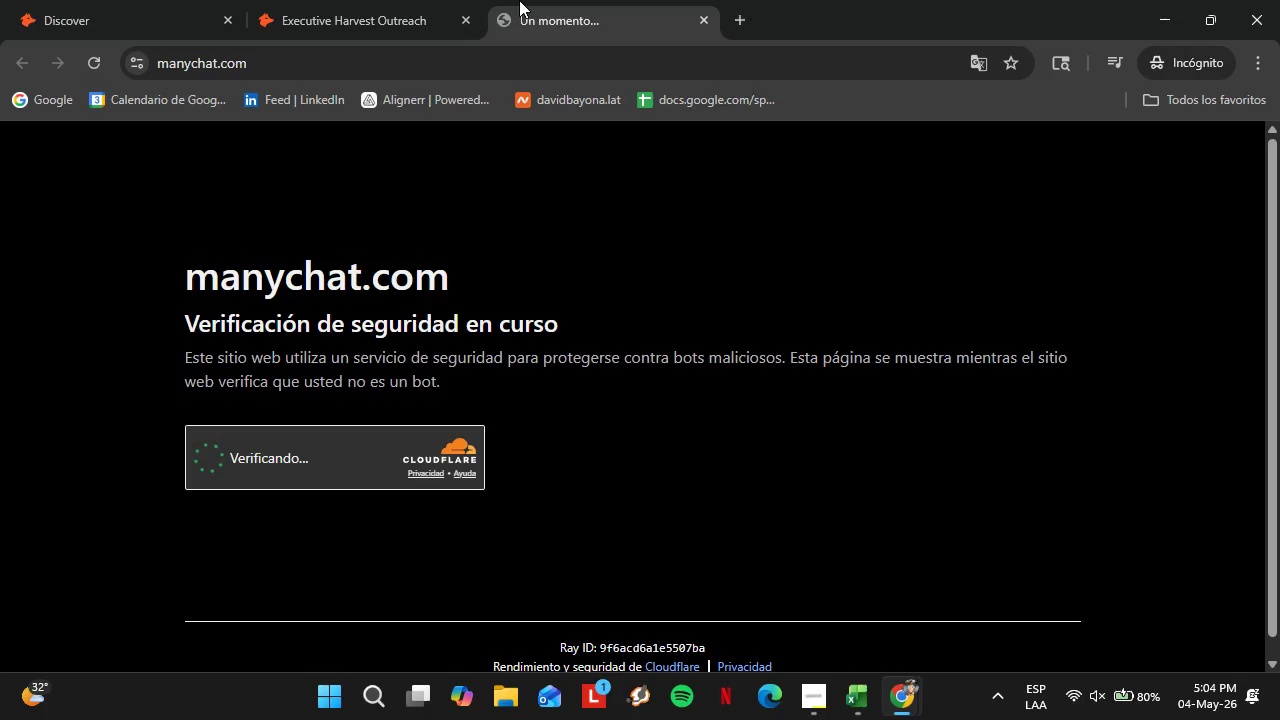 
wait(8.68)
 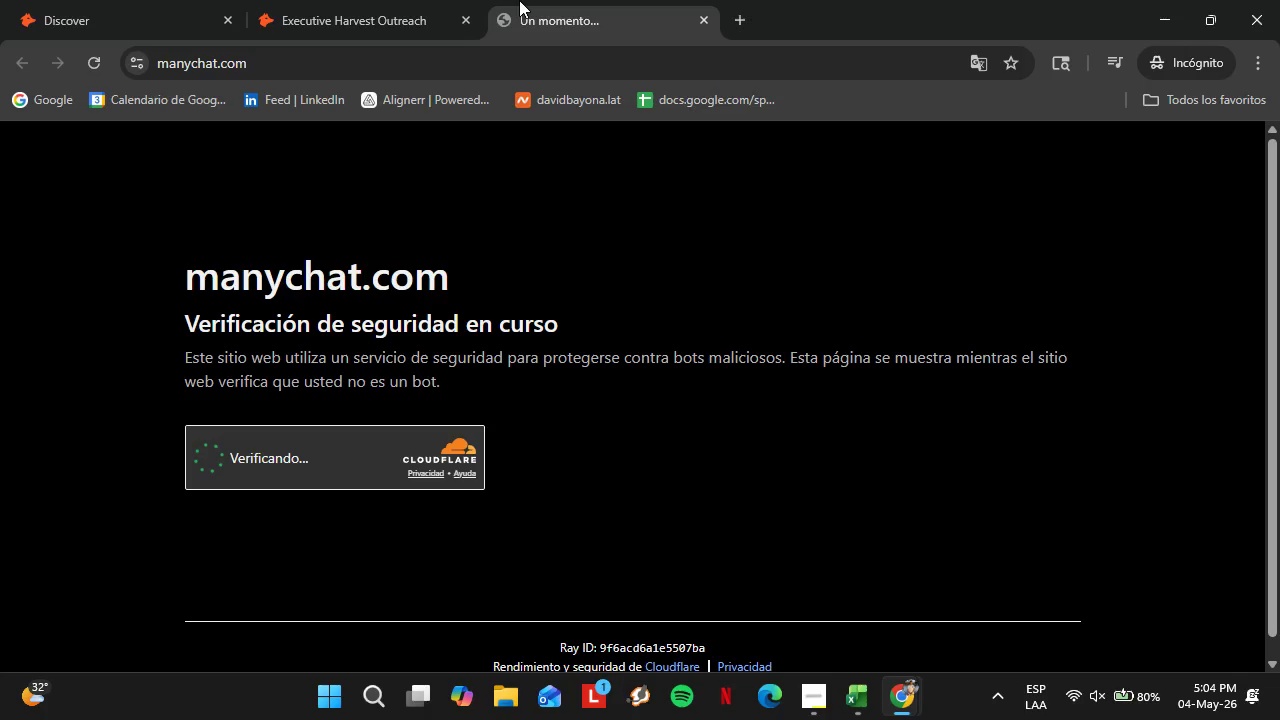 
mouse_move([383, 45])
 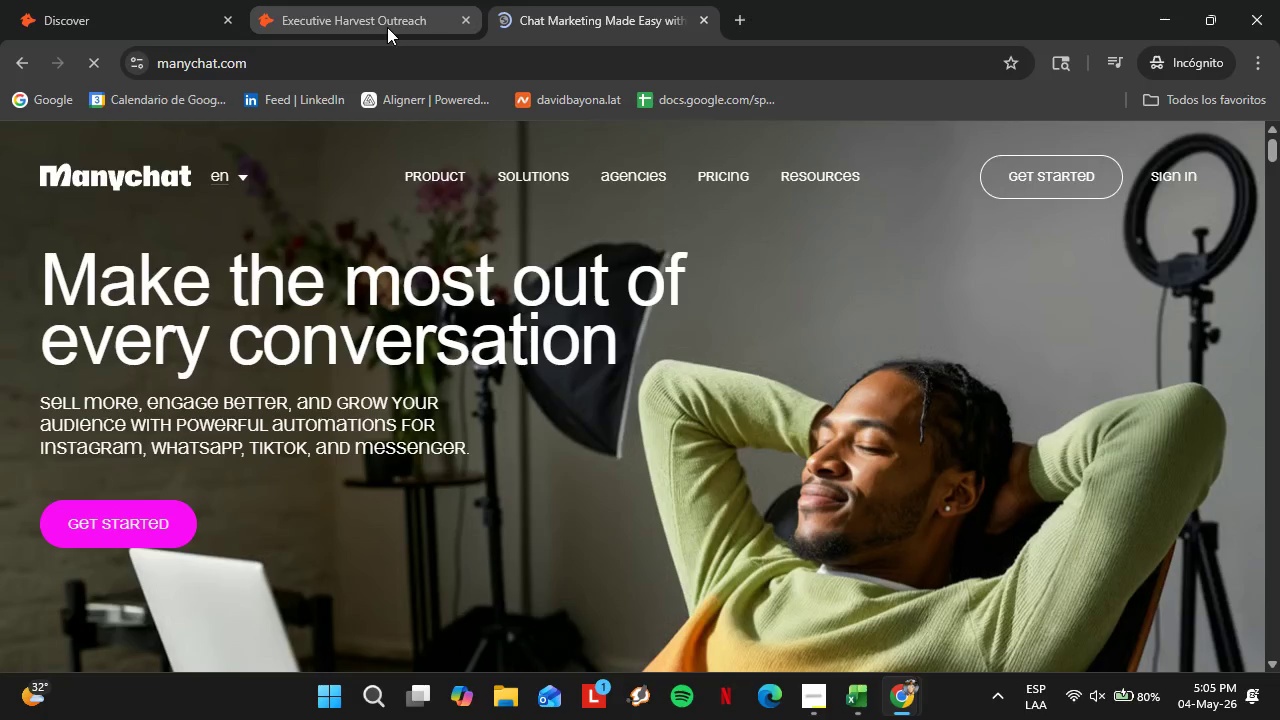 
scroll: coordinate [664, 283], scroll_direction: down, amount: 7.0
 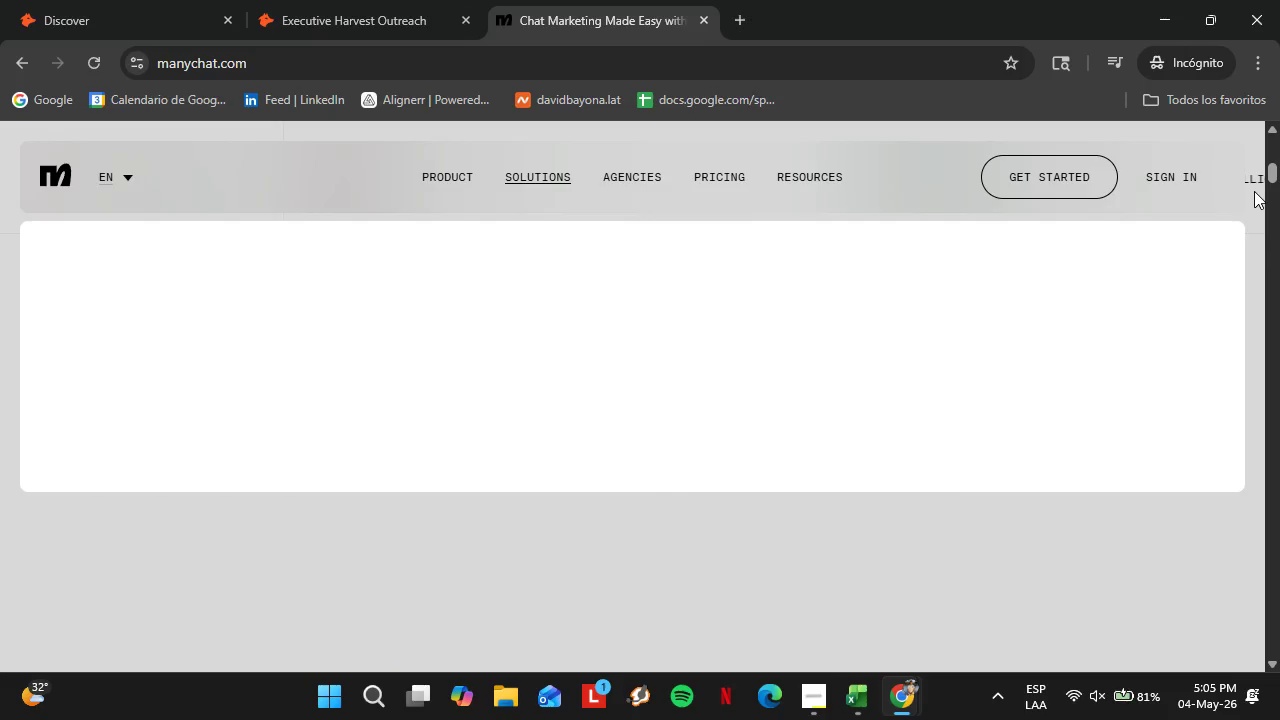 
left_click_drag(start_coordinate=[1276, 171], to_coordinate=[1279, 688])
 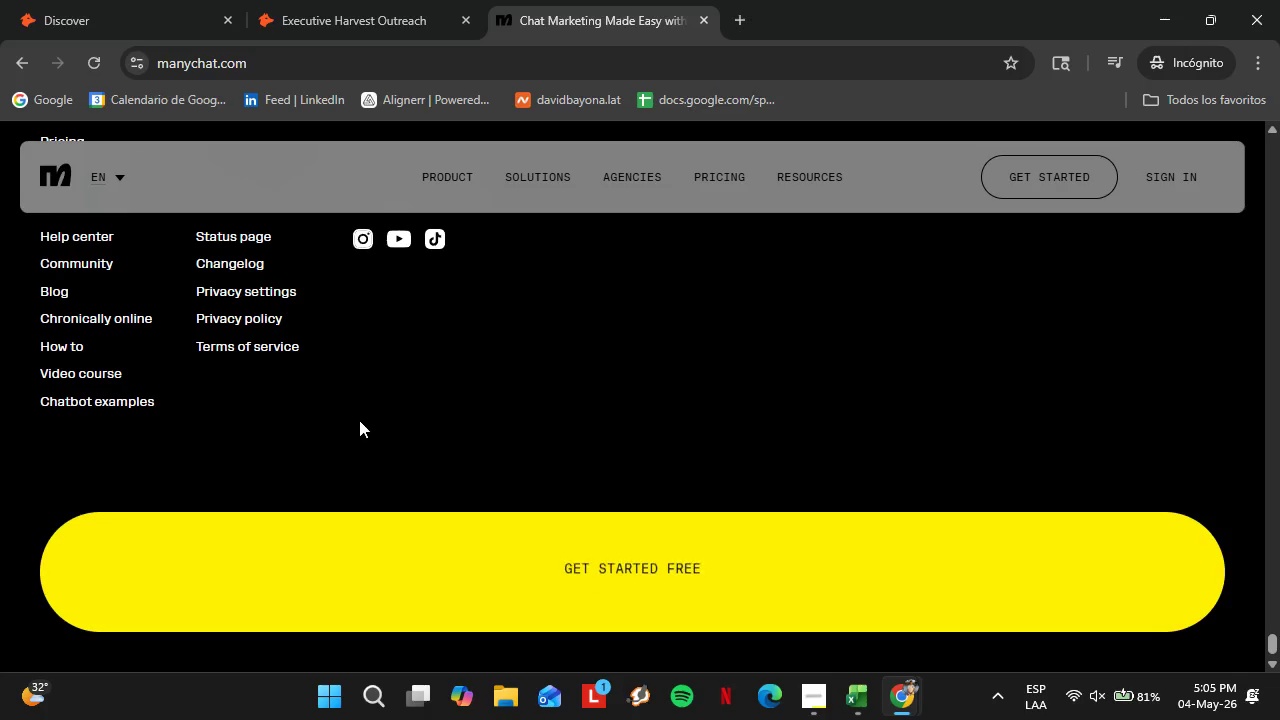 
scroll: coordinate [366, 420], scroll_direction: up, amount: 1.0
 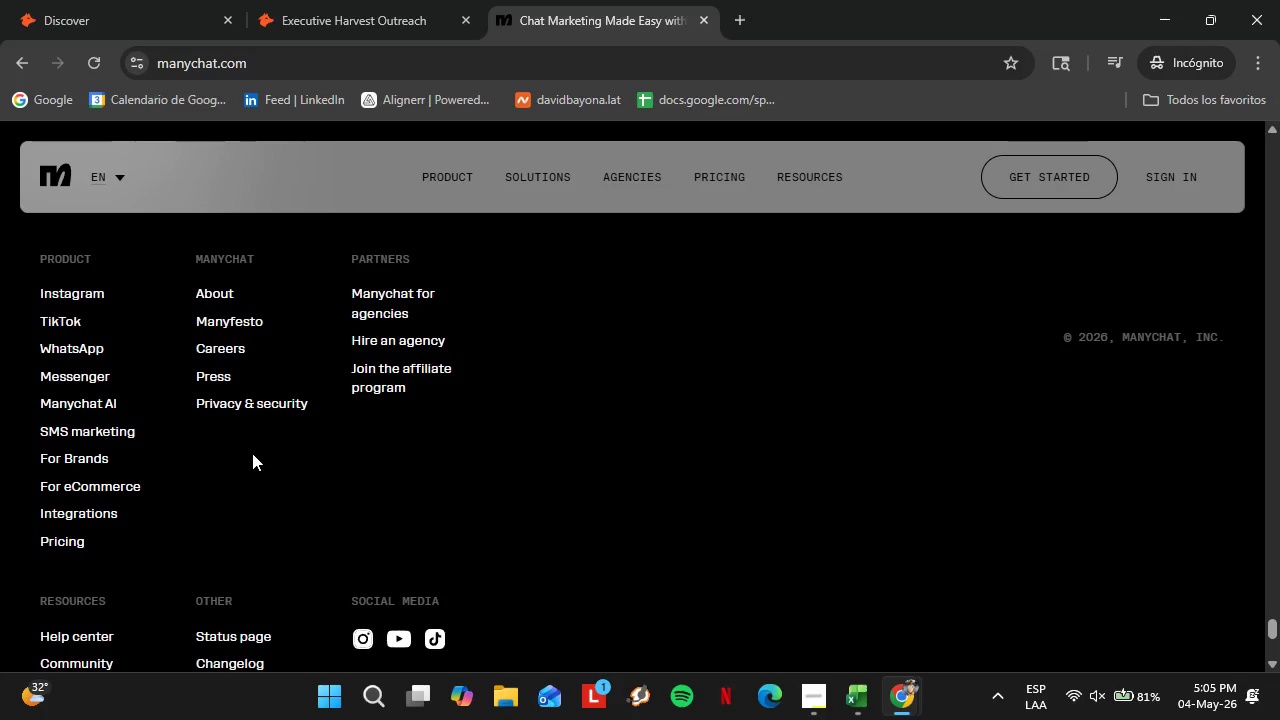 
scroll: coordinate [346, 475], scroll_direction: down, amount: 1.0
 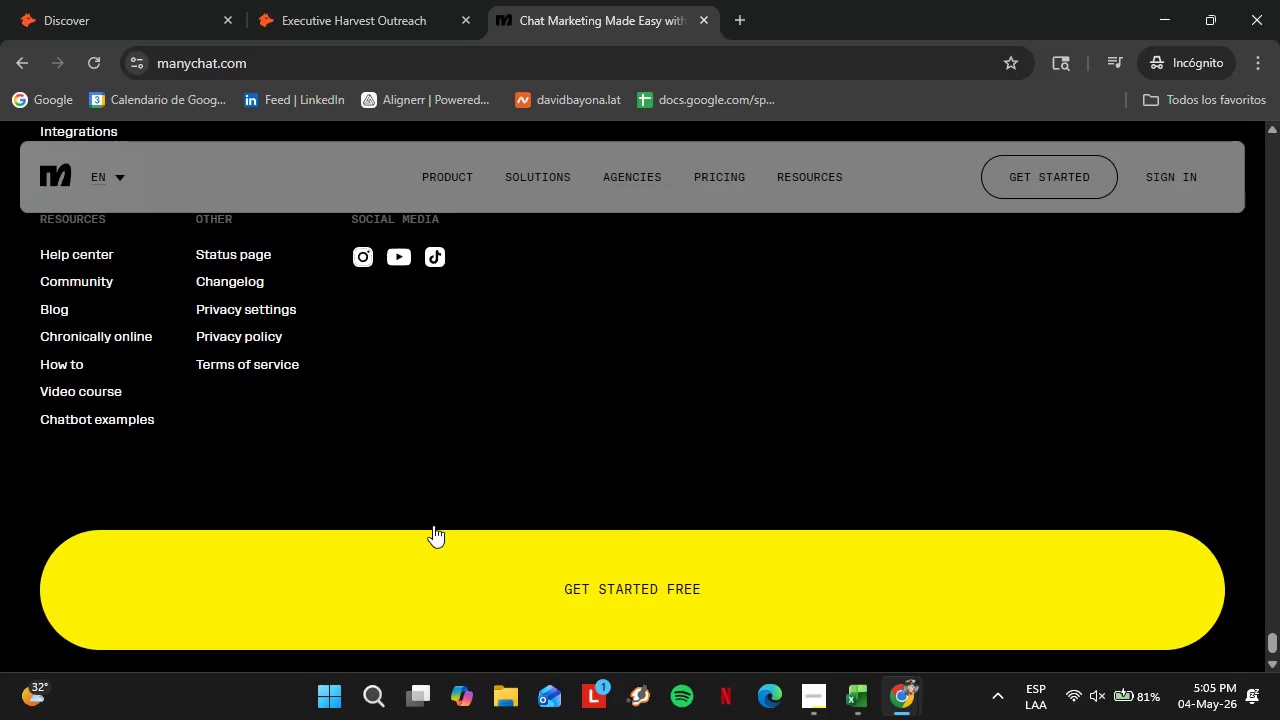 
left_click([99, 0])
 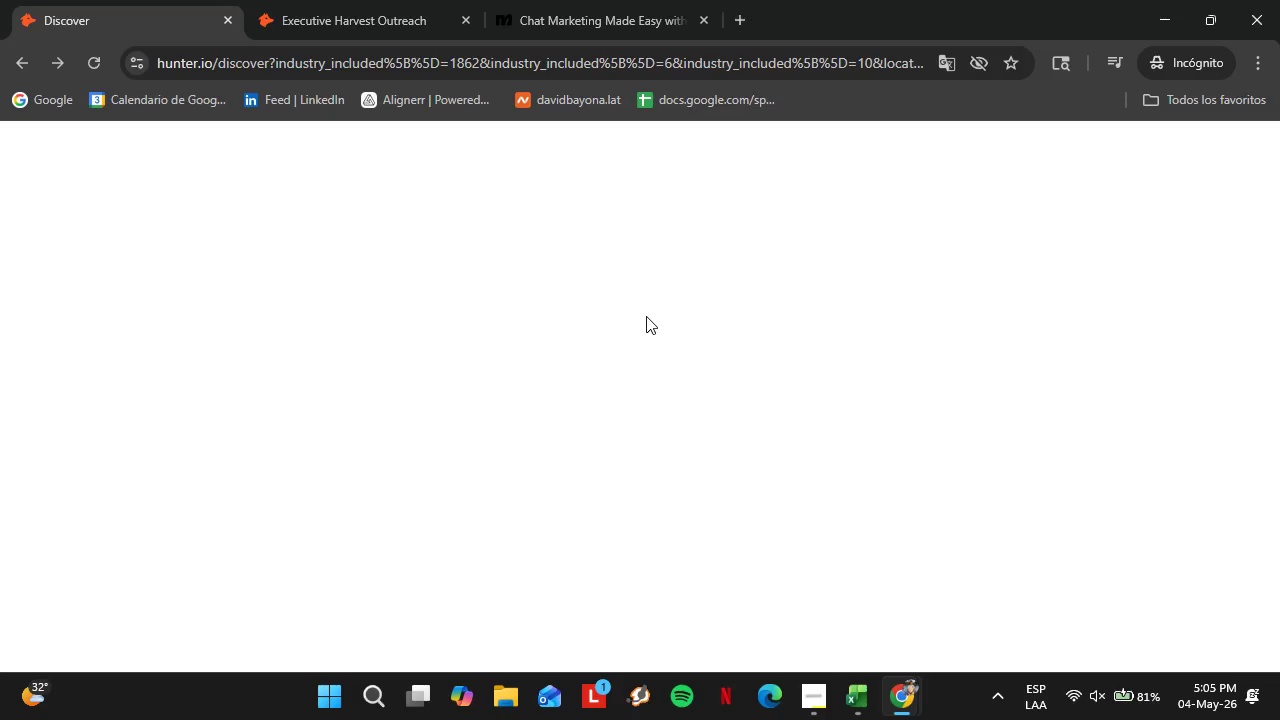 
scroll: coordinate [324, 444], scroll_direction: up, amount: 4.0
 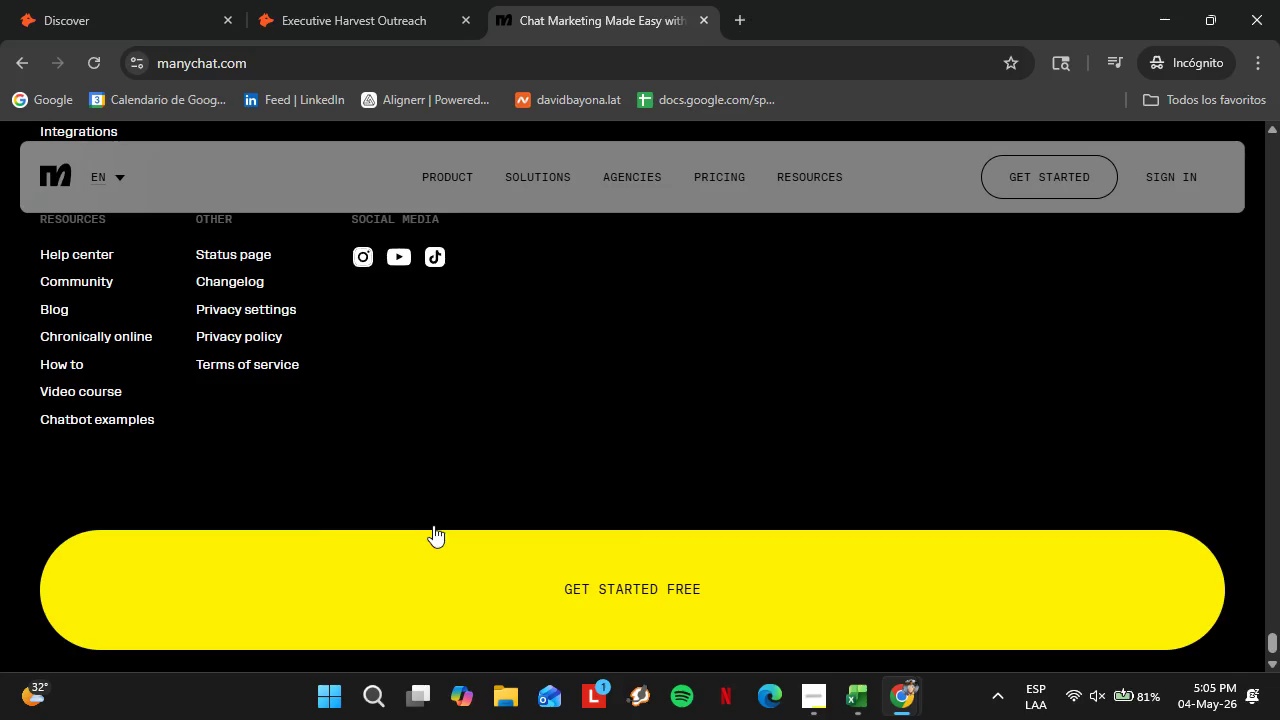 
mouse_move([644, 336])
 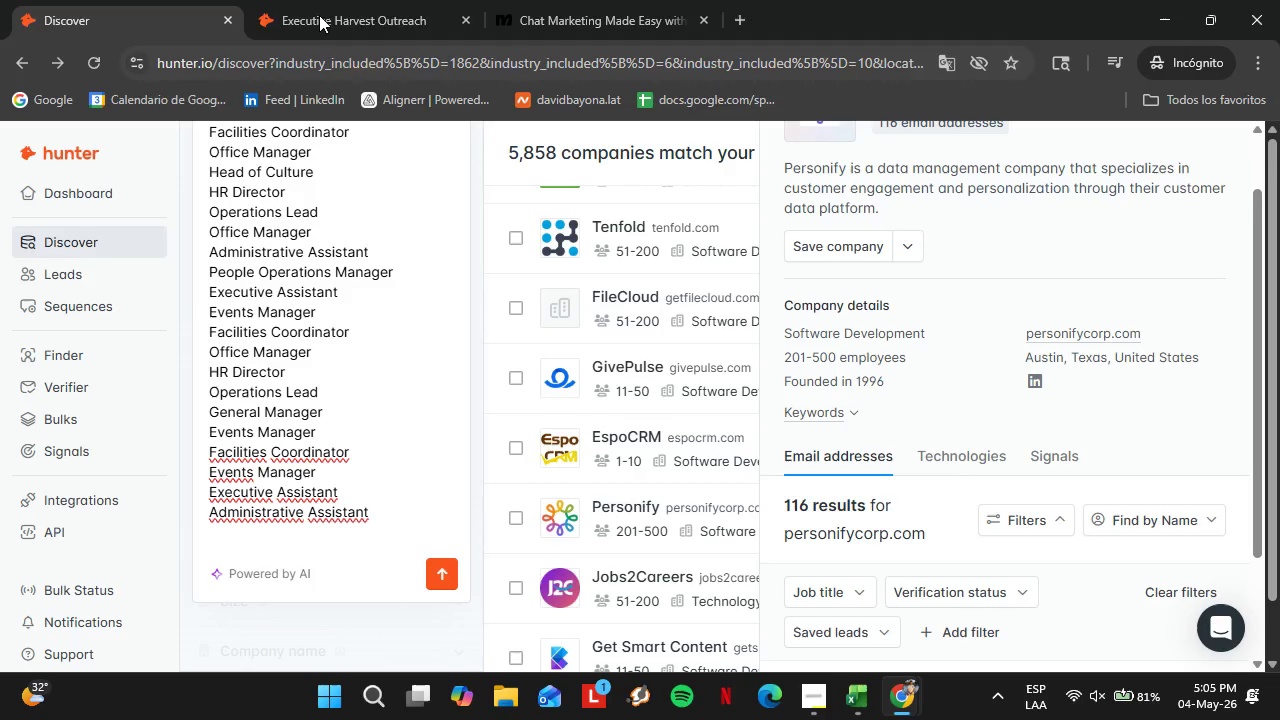 
left_click([325, 0])
 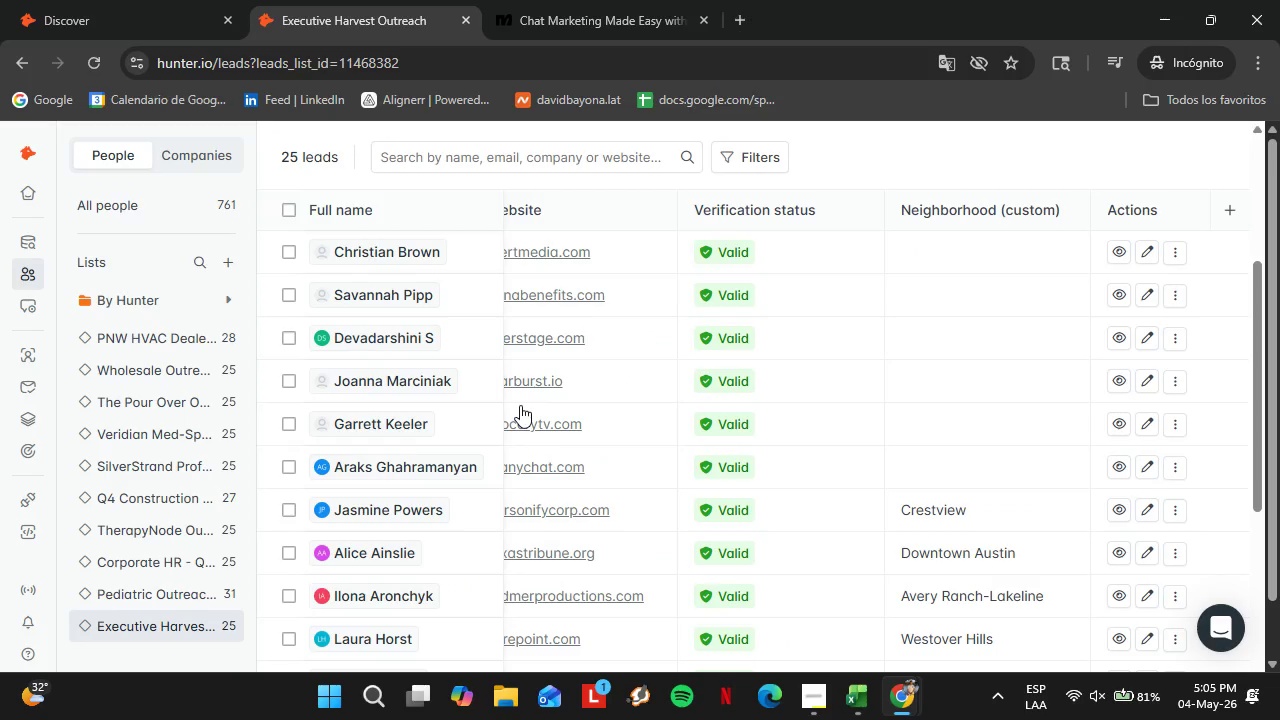 
left_click_drag(start_coordinate=[1258, 365], to_coordinate=[1259, 374])
 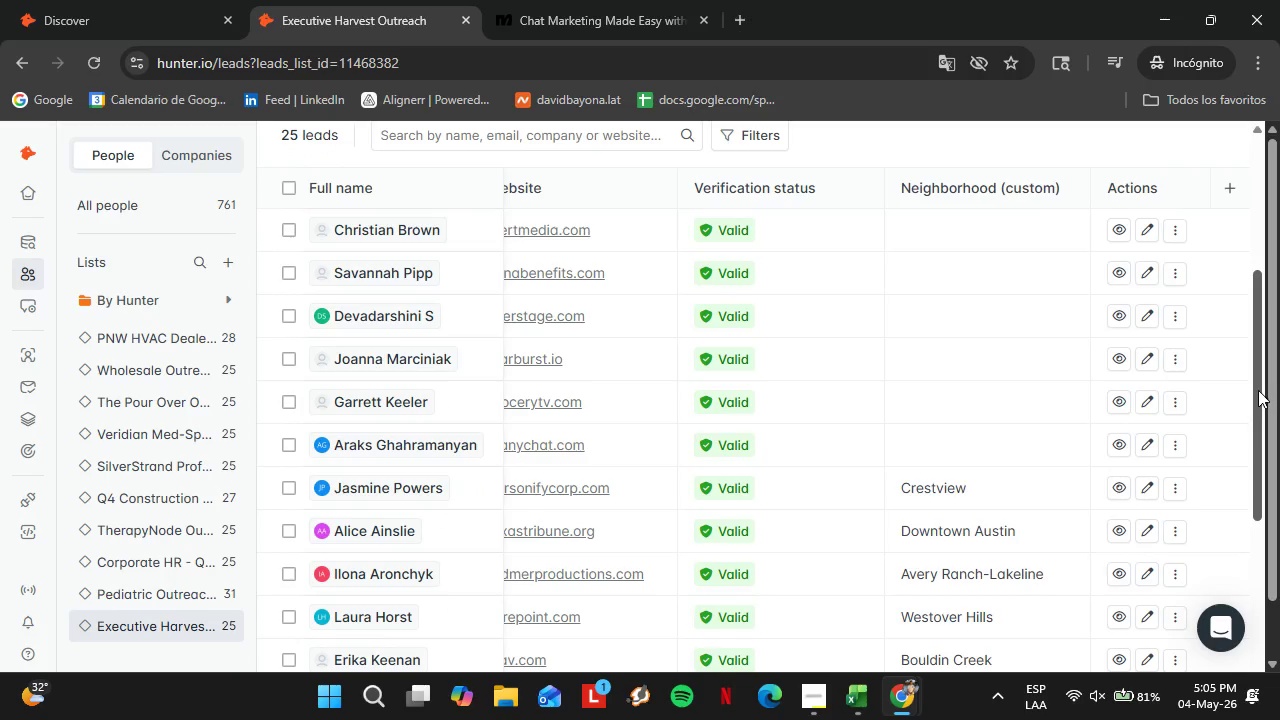 
left_click_drag(start_coordinate=[1258, 390], to_coordinate=[1254, 444])
 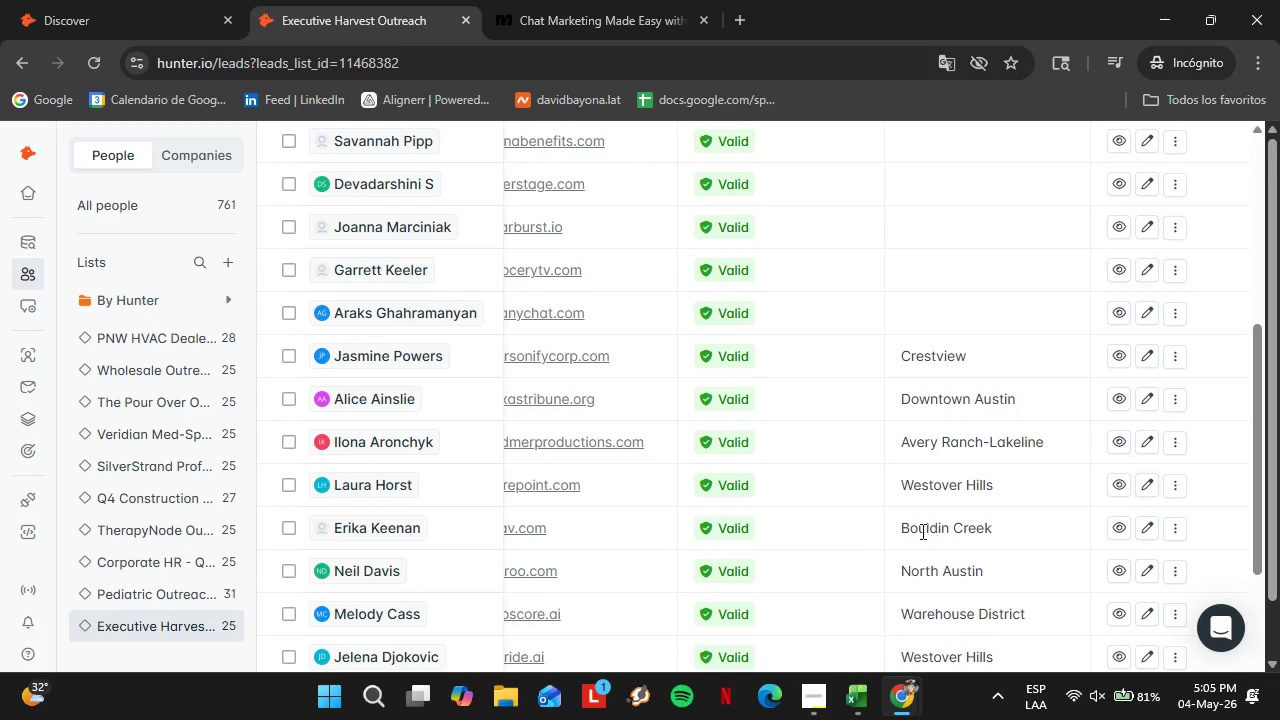 
scroll: coordinate [886, 549], scroll_direction: down, amount: 4.0
 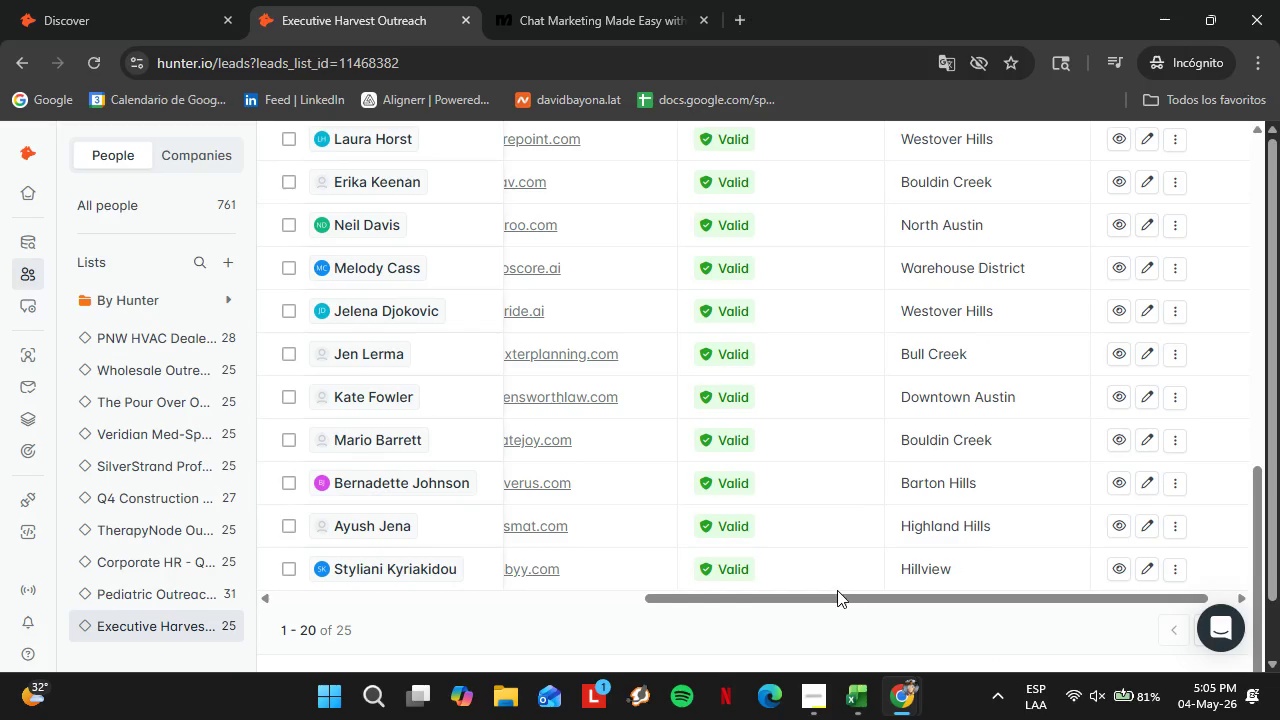 
left_click_drag(start_coordinate=[837, 592], to_coordinate=[690, 609])
 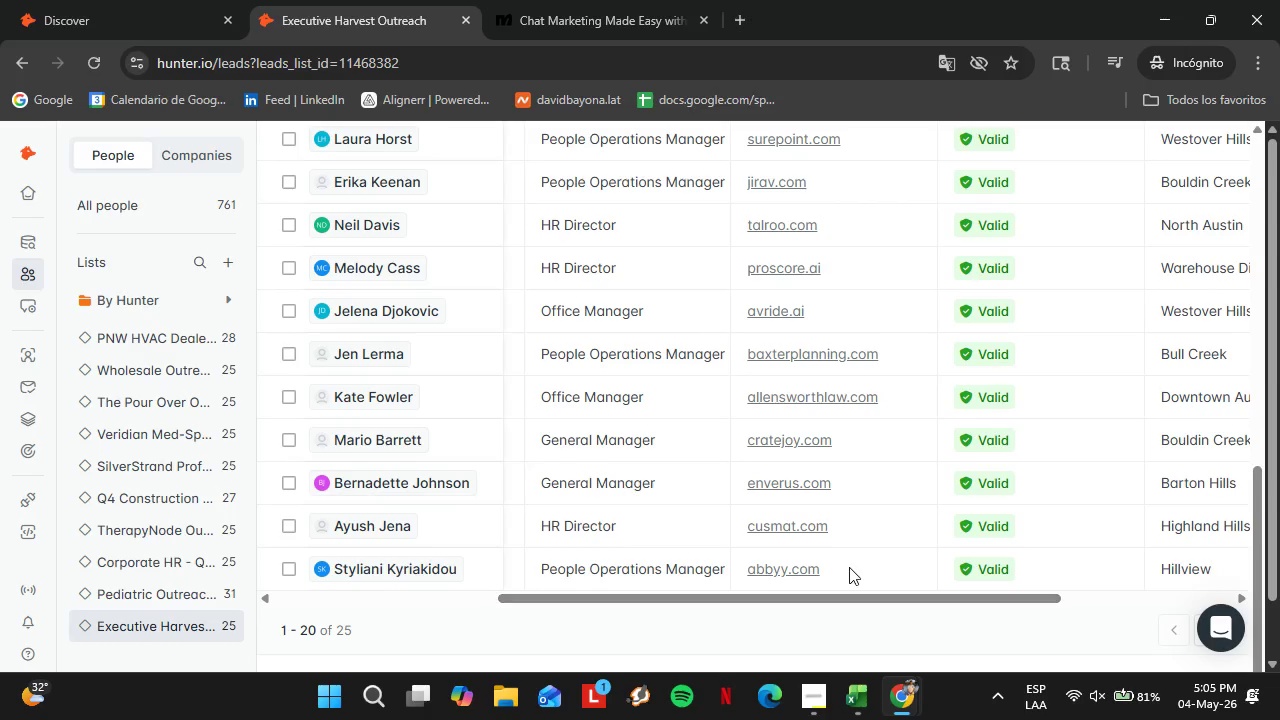 
scroll: coordinate [1258, 522], scroll_direction: up, amount: 7.0
 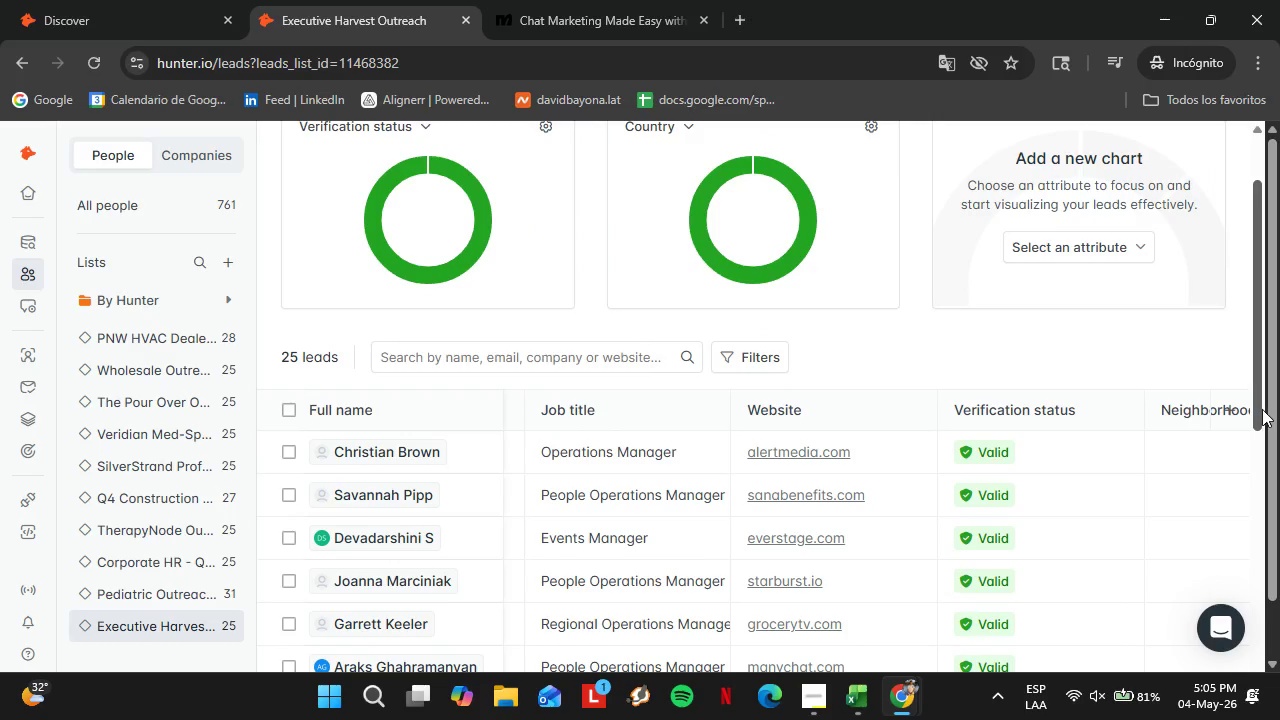 
left_click_drag(start_coordinate=[1262, 409], to_coordinate=[1272, 500])
 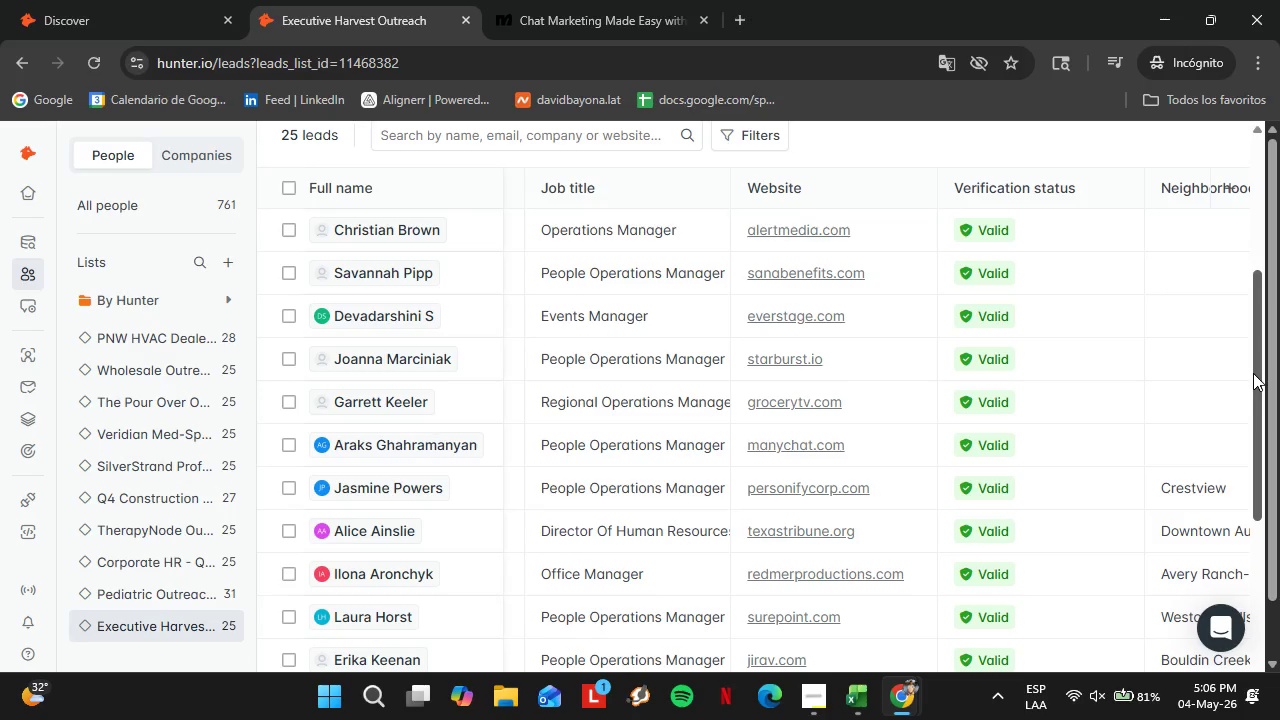 
wait(44.94)
 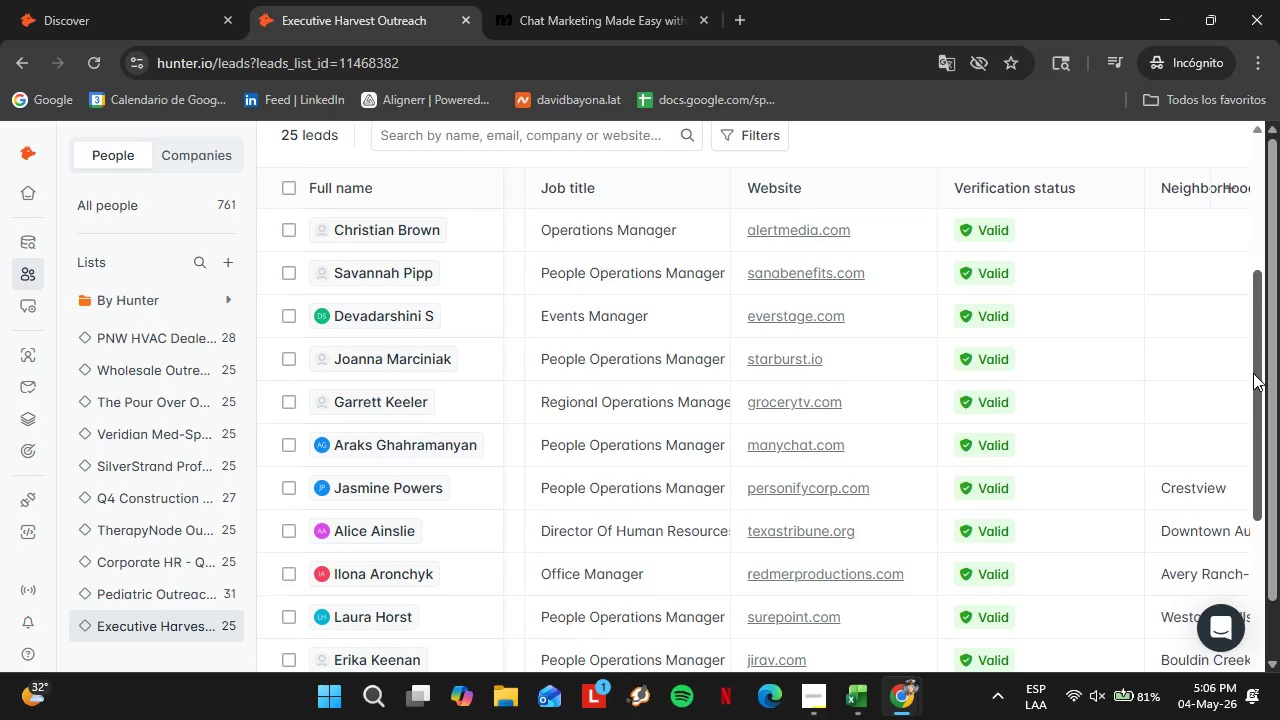 
scroll: coordinate [549, 543], scroll_direction: down, amount: 5.0
 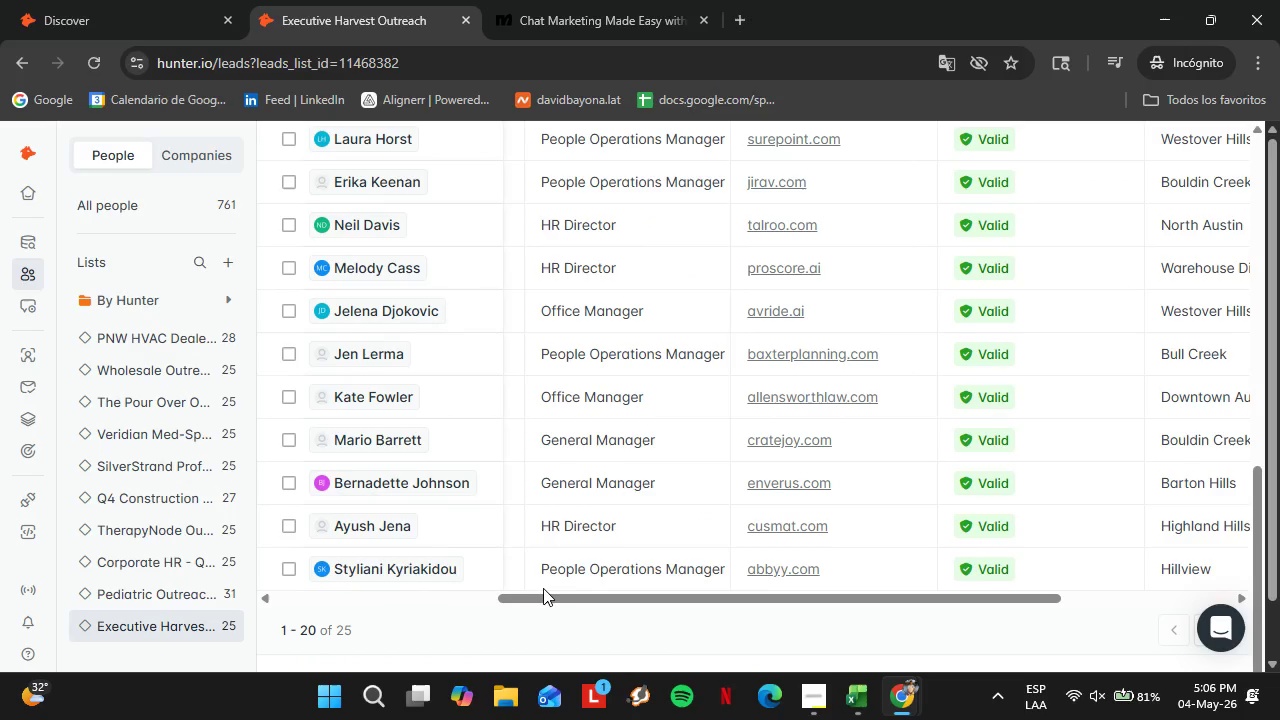 
left_click_drag(start_coordinate=[546, 588], to_coordinate=[556, 590])
 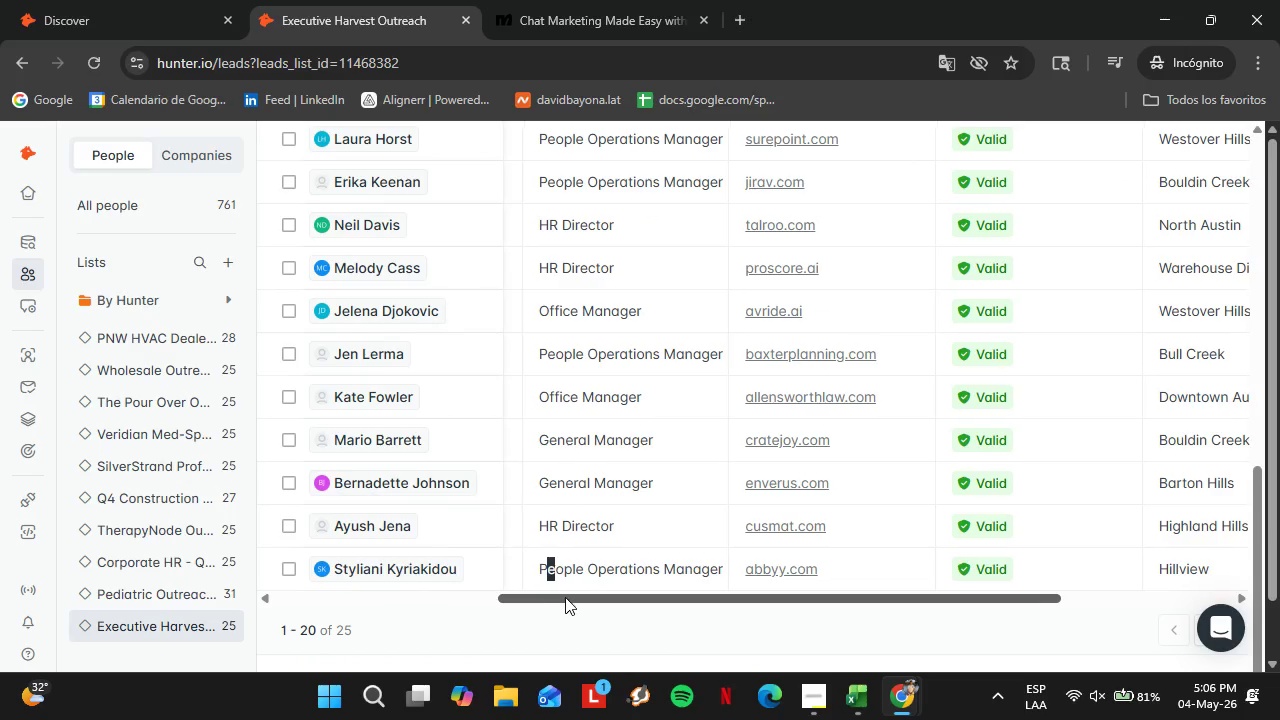 
left_click_drag(start_coordinate=[564, 597], to_coordinate=[969, 650])
 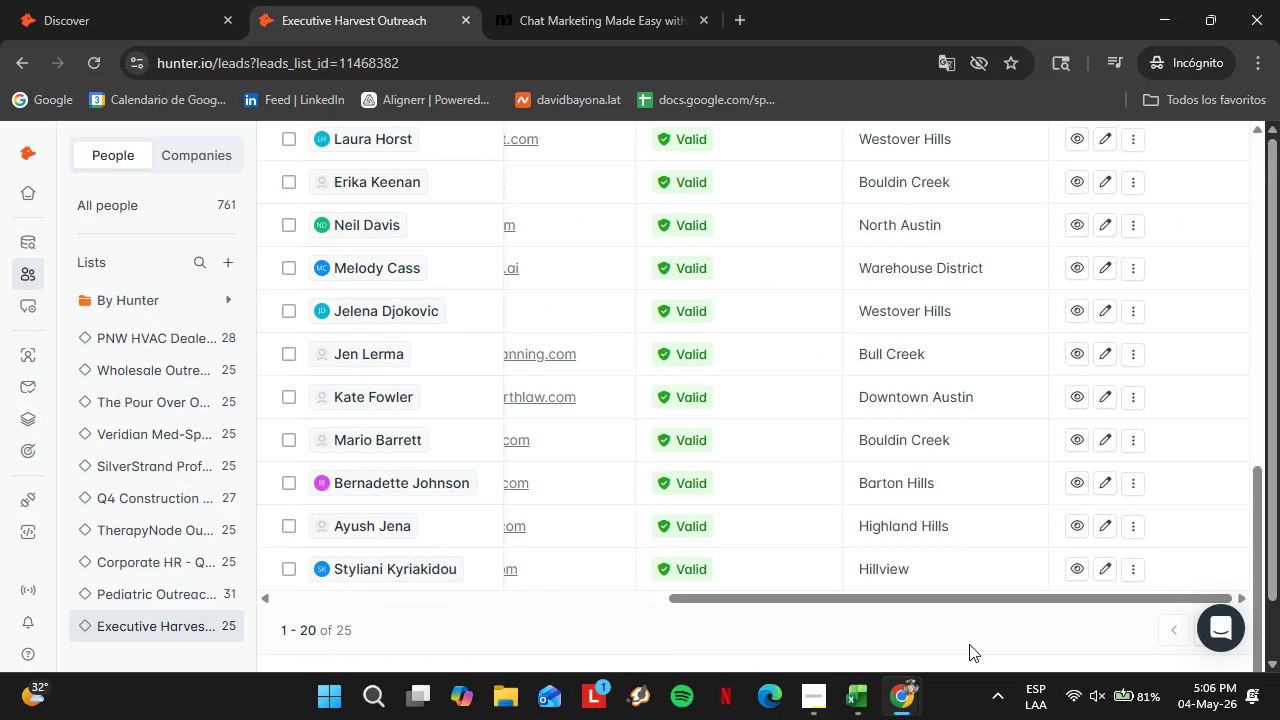 
left_click([969, 650])
 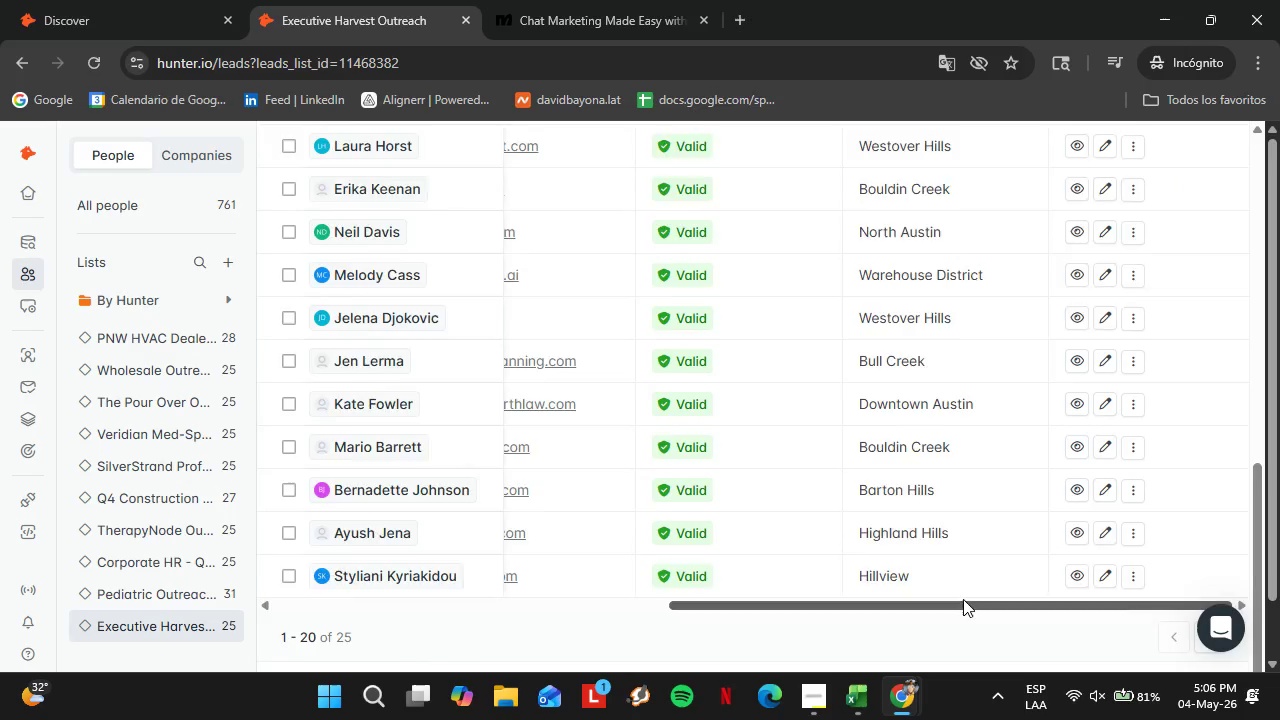 
scroll: coordinate [963, 599], scroll_direction: up, amount: 6.0
 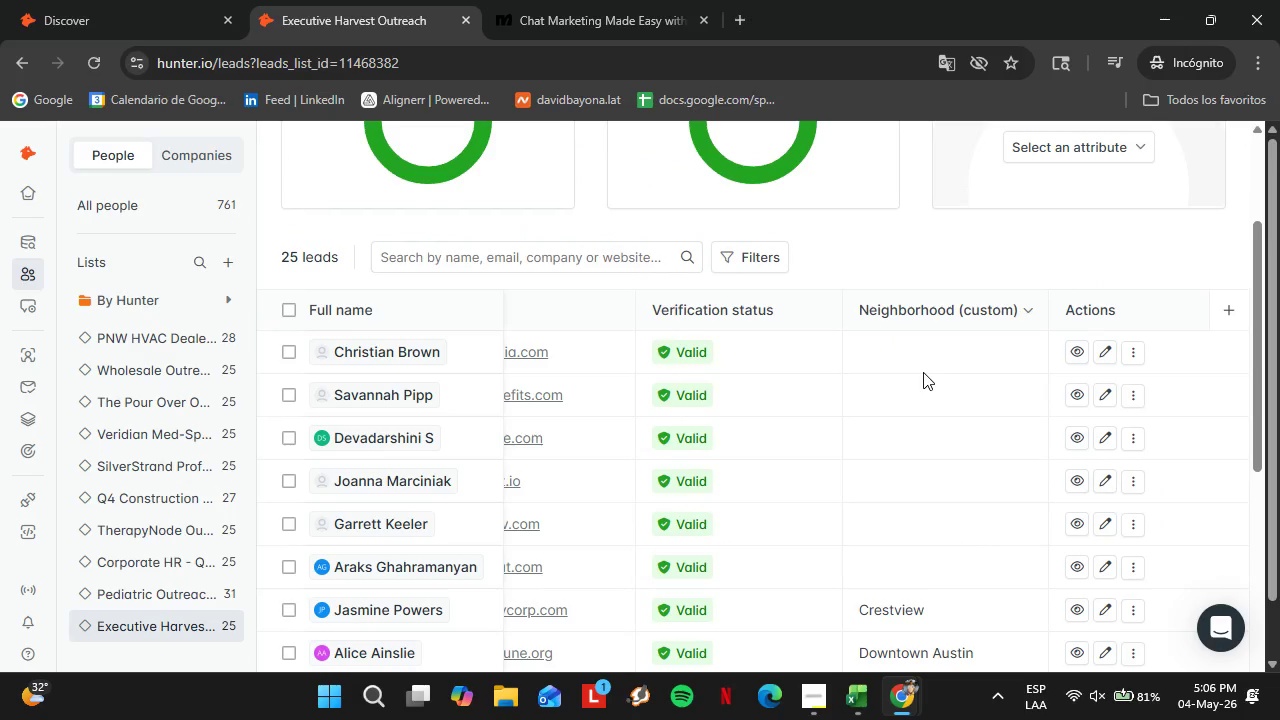 
scroll: coordinate [940, 437], scroll_direction: down, amount: 13.0
 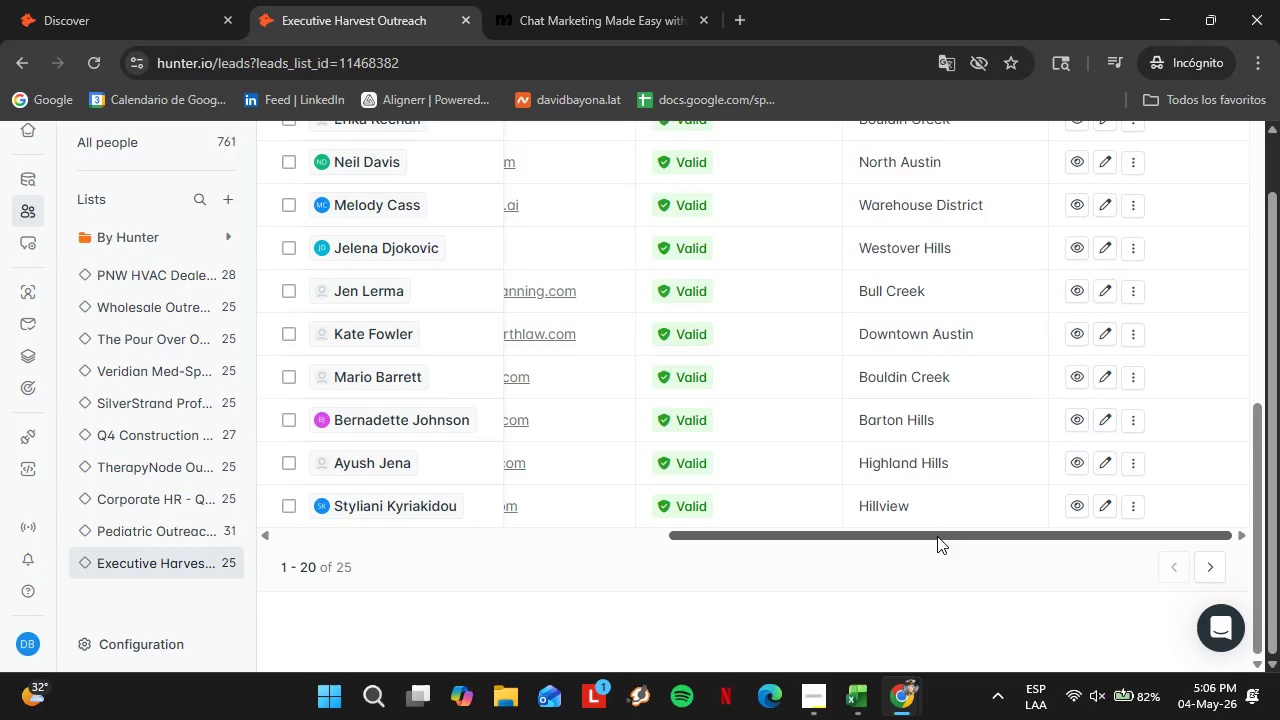 
left_click_drag(start_coordinate=[937, 536], to_coordinate=[739, 589])
 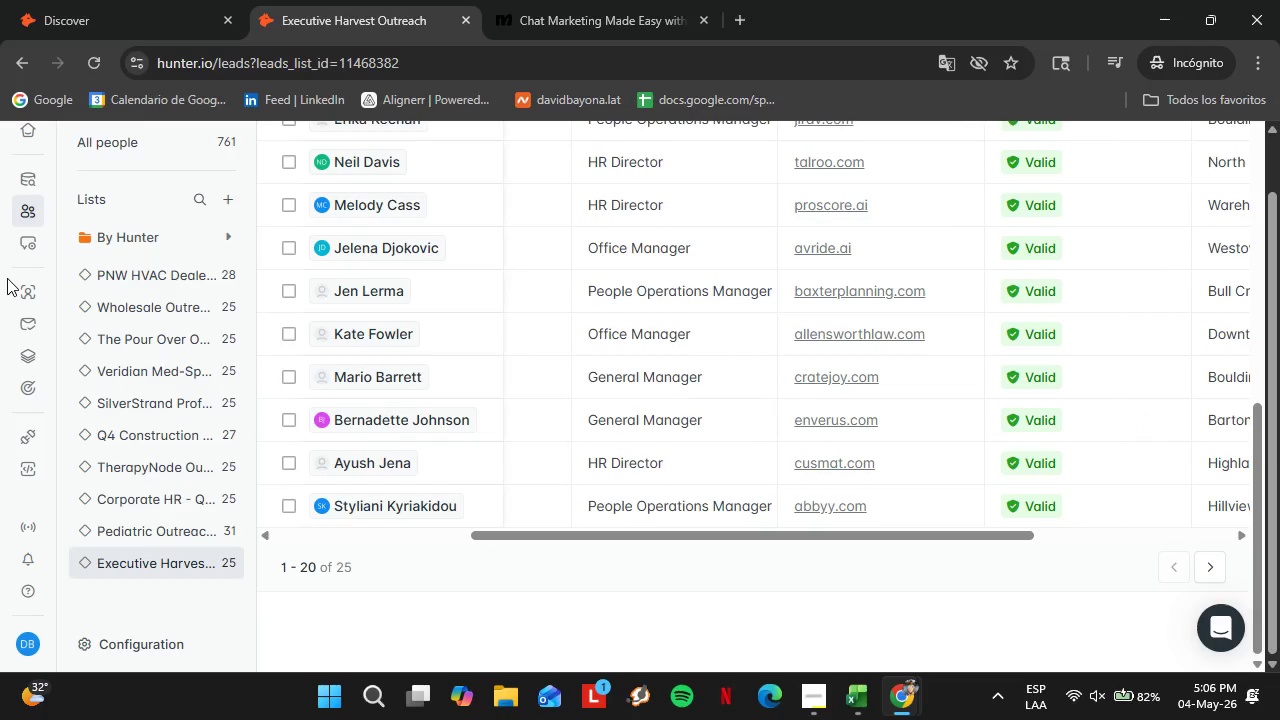 
right_click([70, 245])
 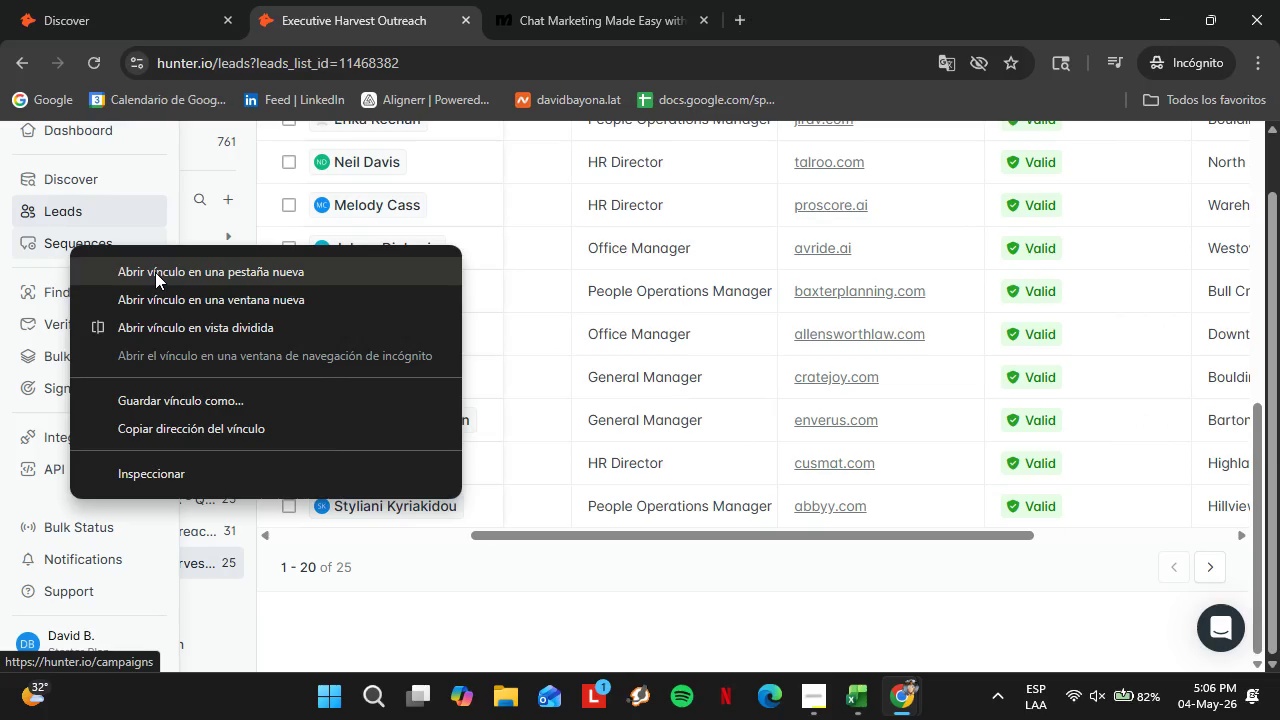 
left_click([155, 272])
 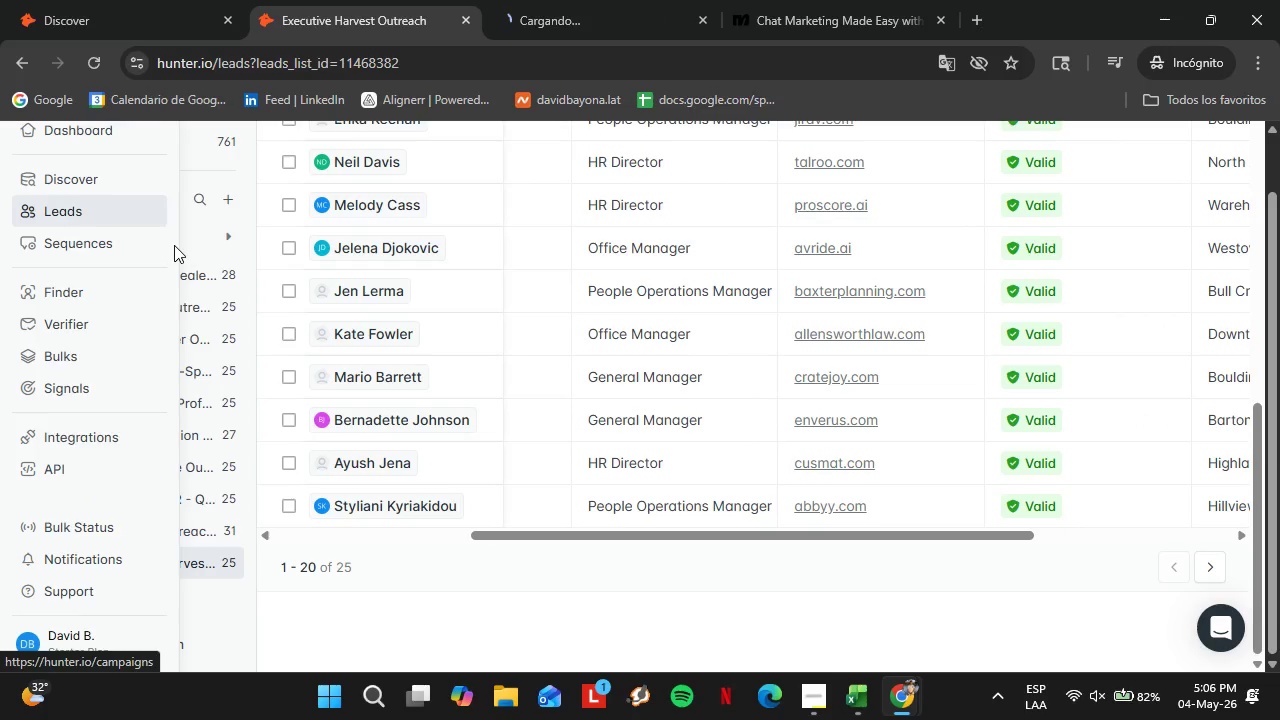 
left_click([533, 0])
 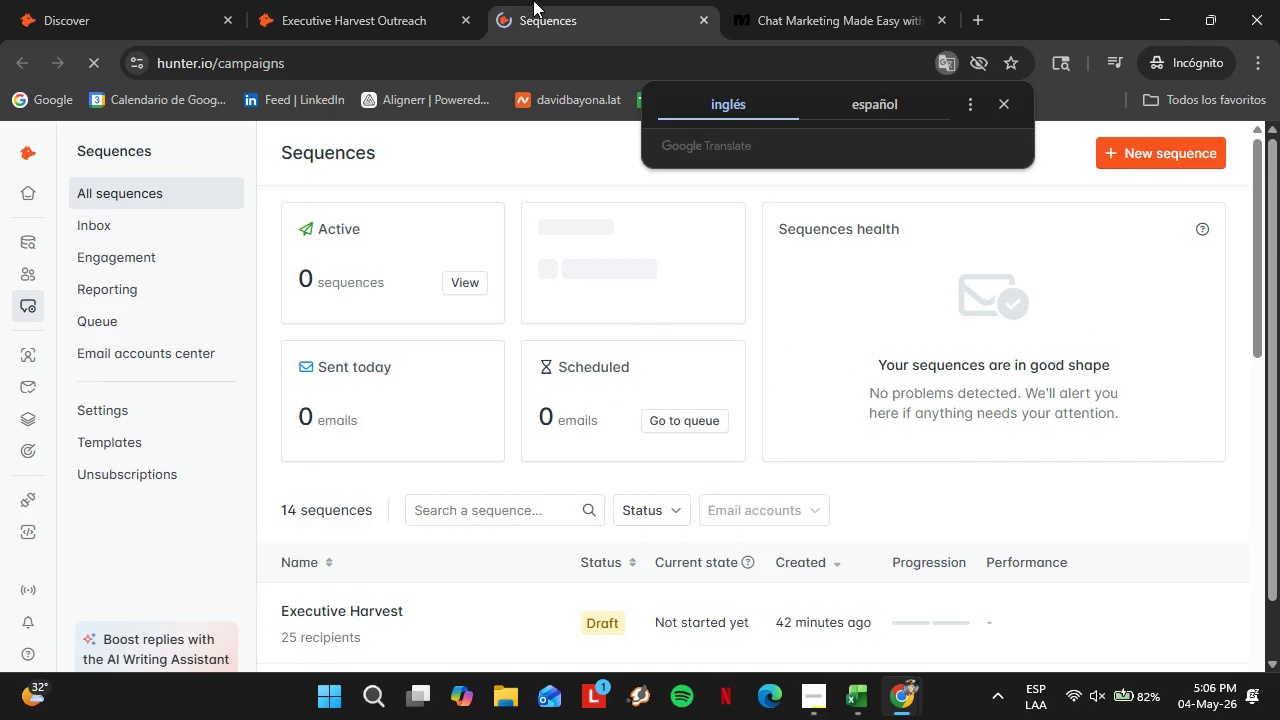 
wait(8.75)
 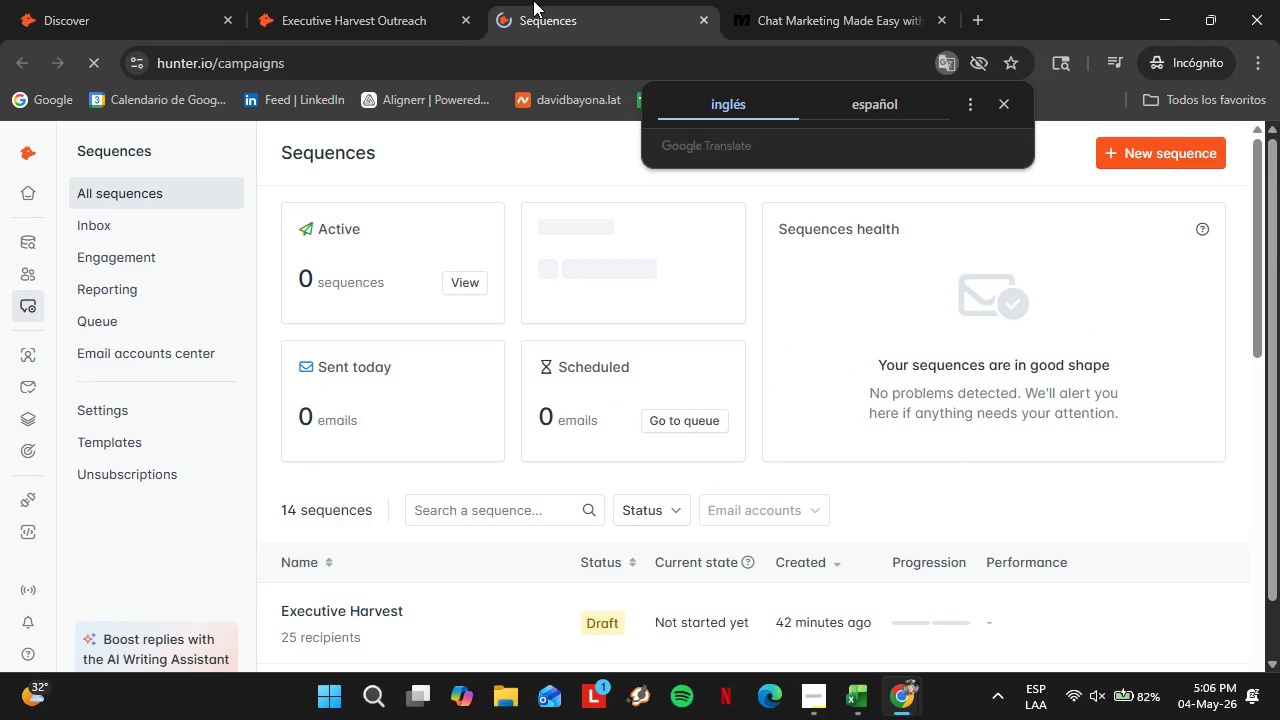 
left_click([396, 608])
 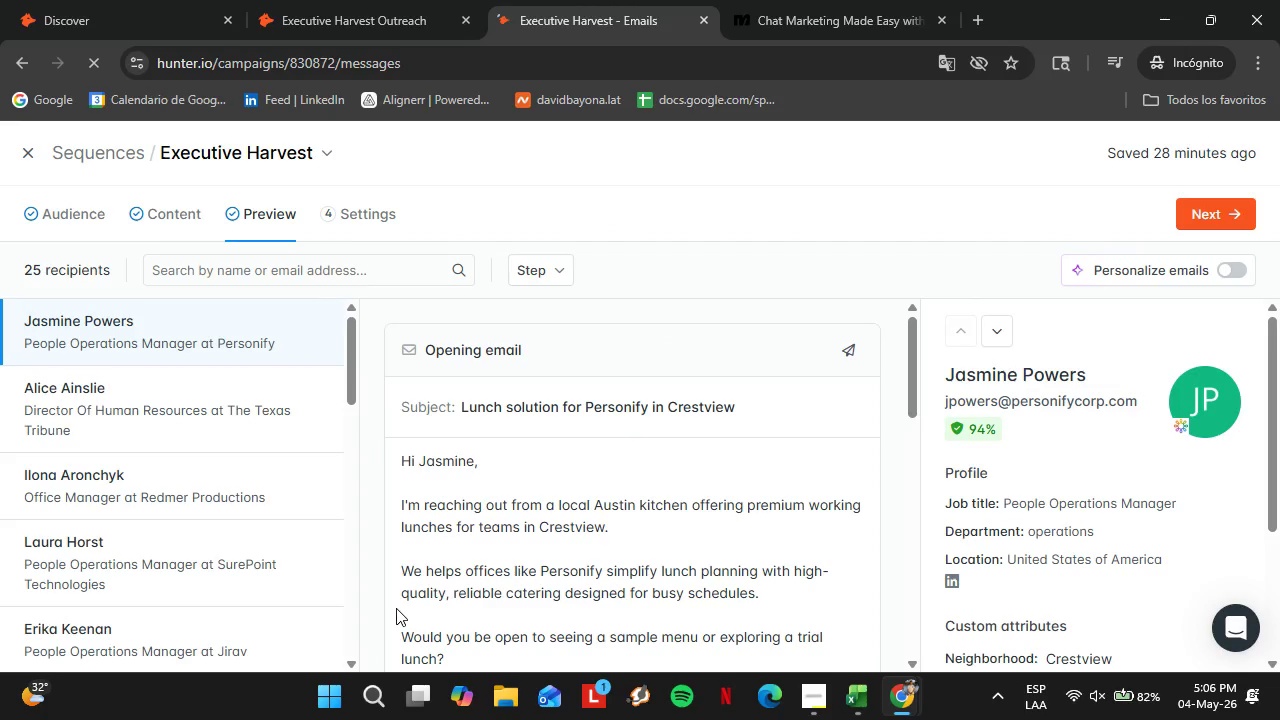 
wait(8.56)
 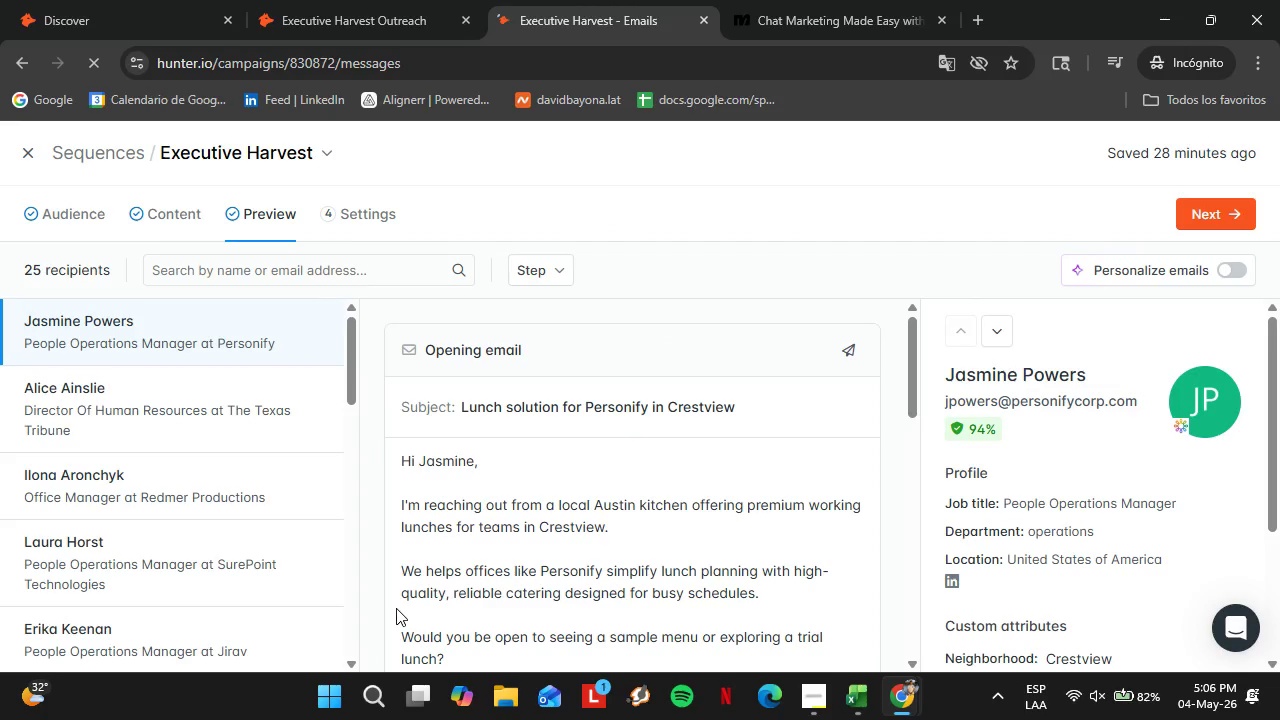 
left_click([187, 218])
 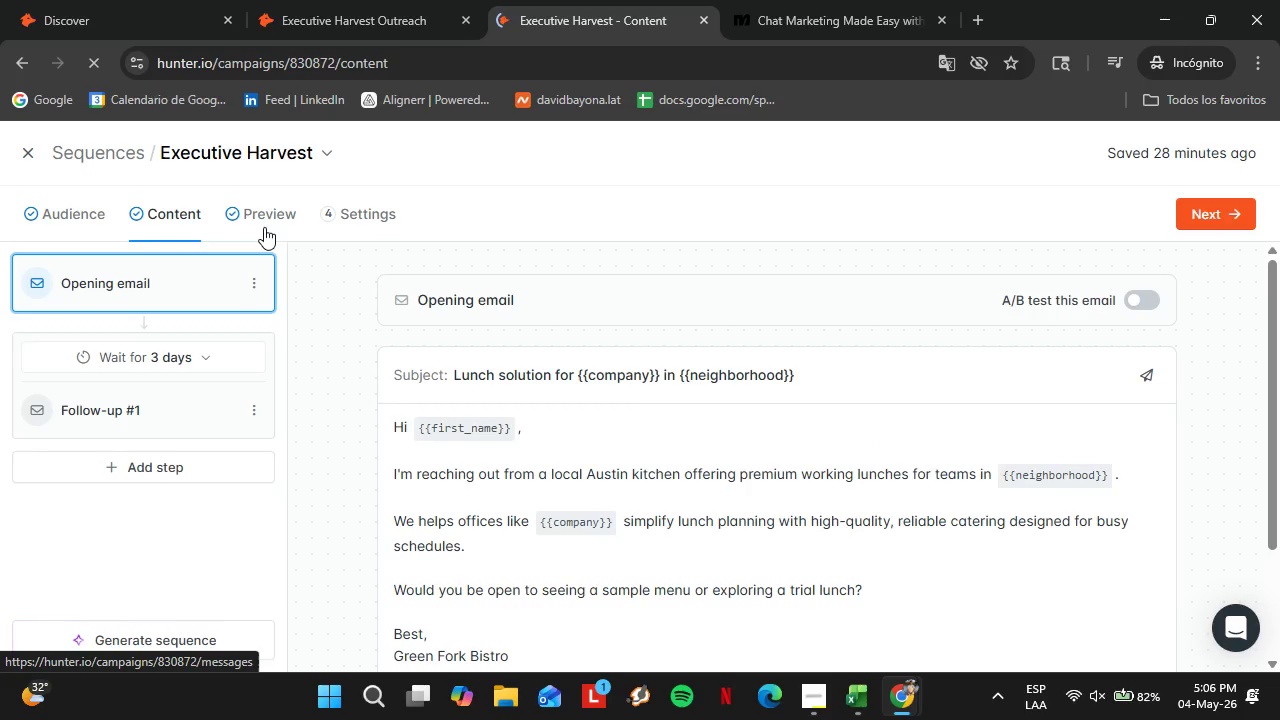 
scroll: coordinate [499, 354], scroll_direction: down, amount: 2.0
 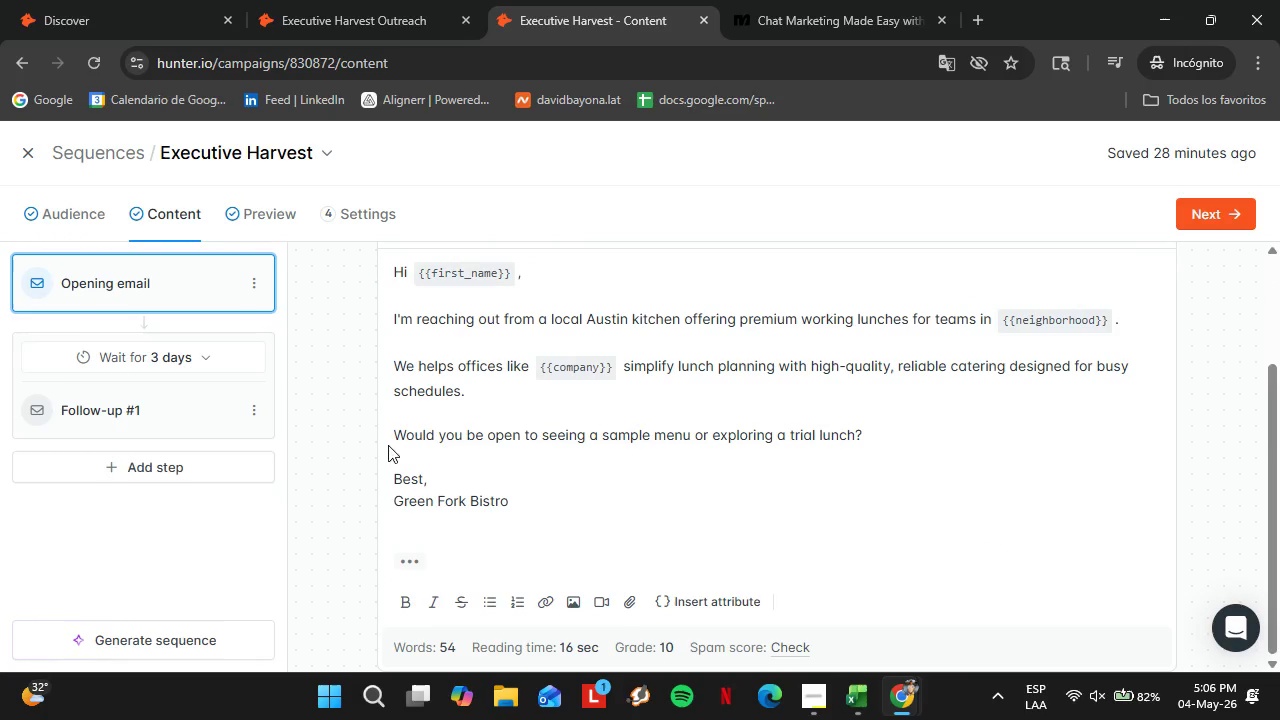 
scroll: coordinate [448, 458], scroll_direction: up, amount: 1.0
 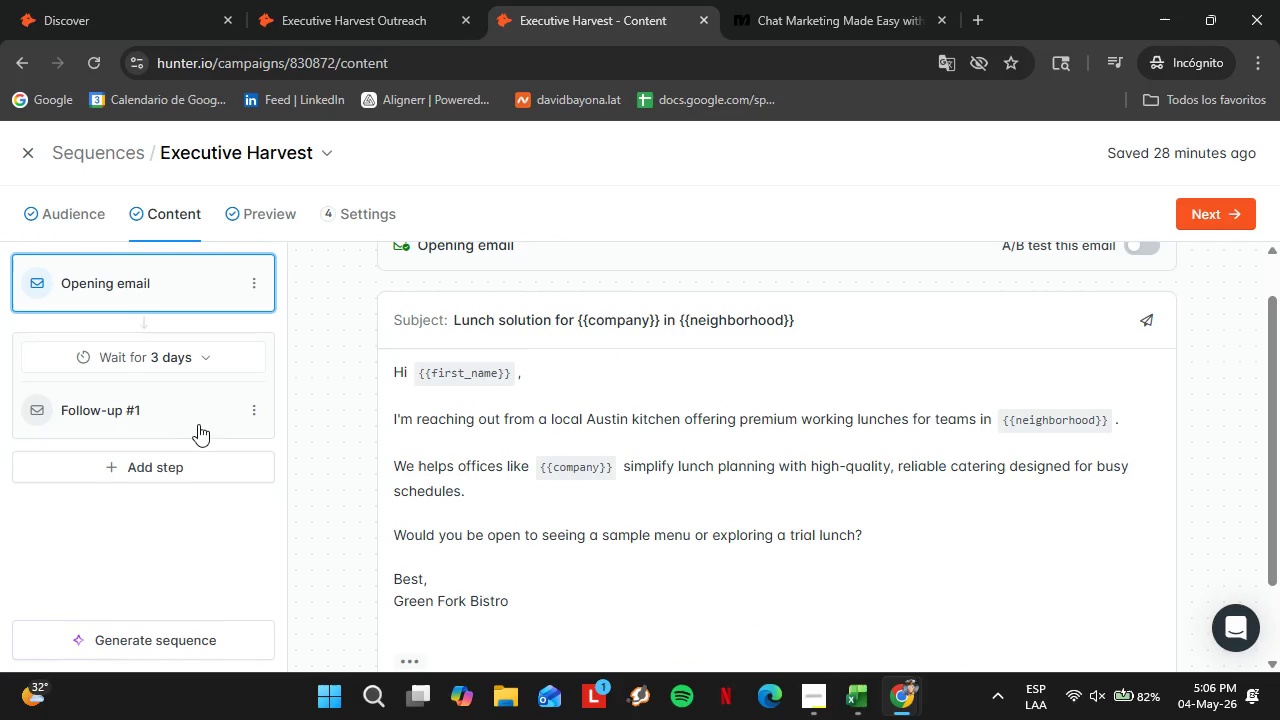 
left_click([186, 420])
 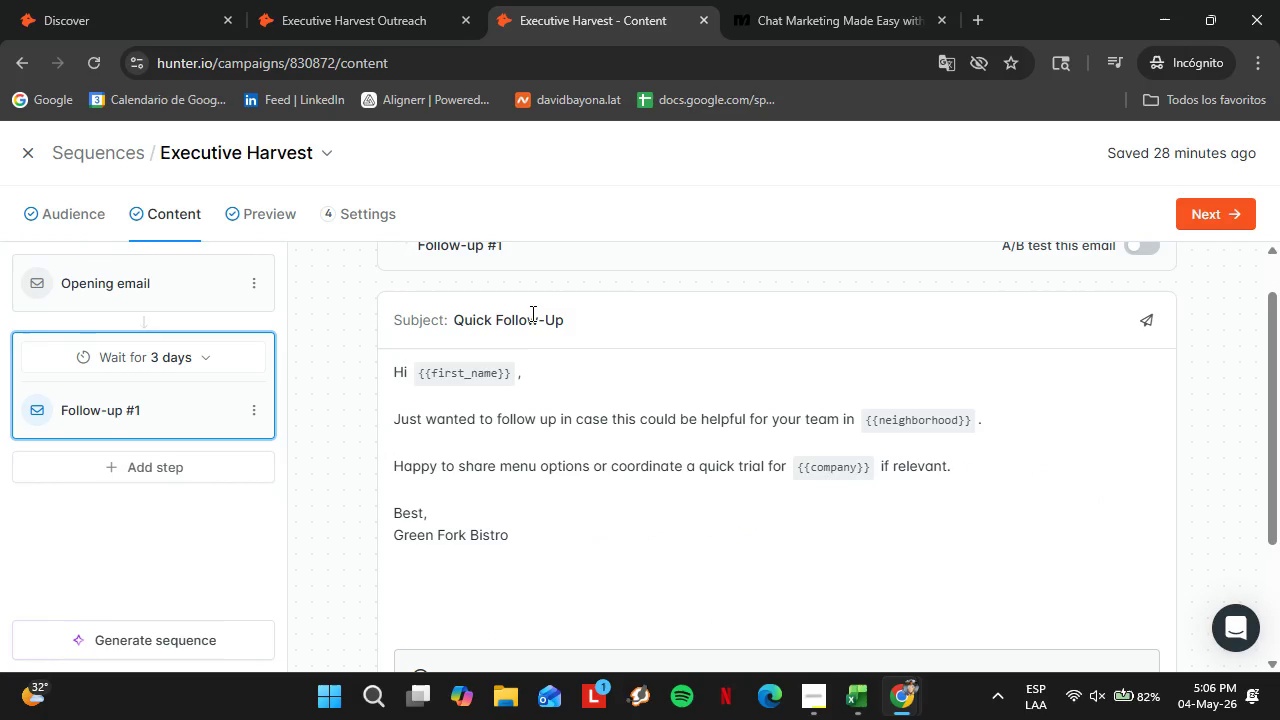 
double_click([531, 313])
 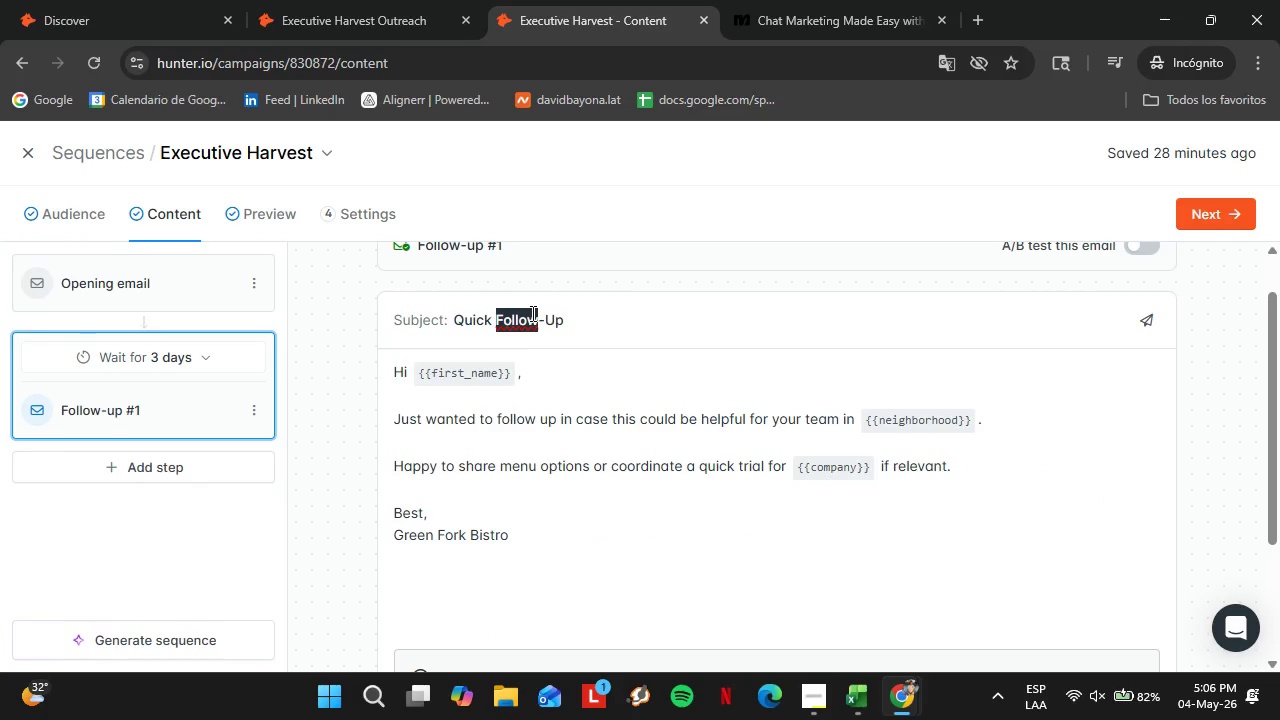 
triple_click([531, 313])
 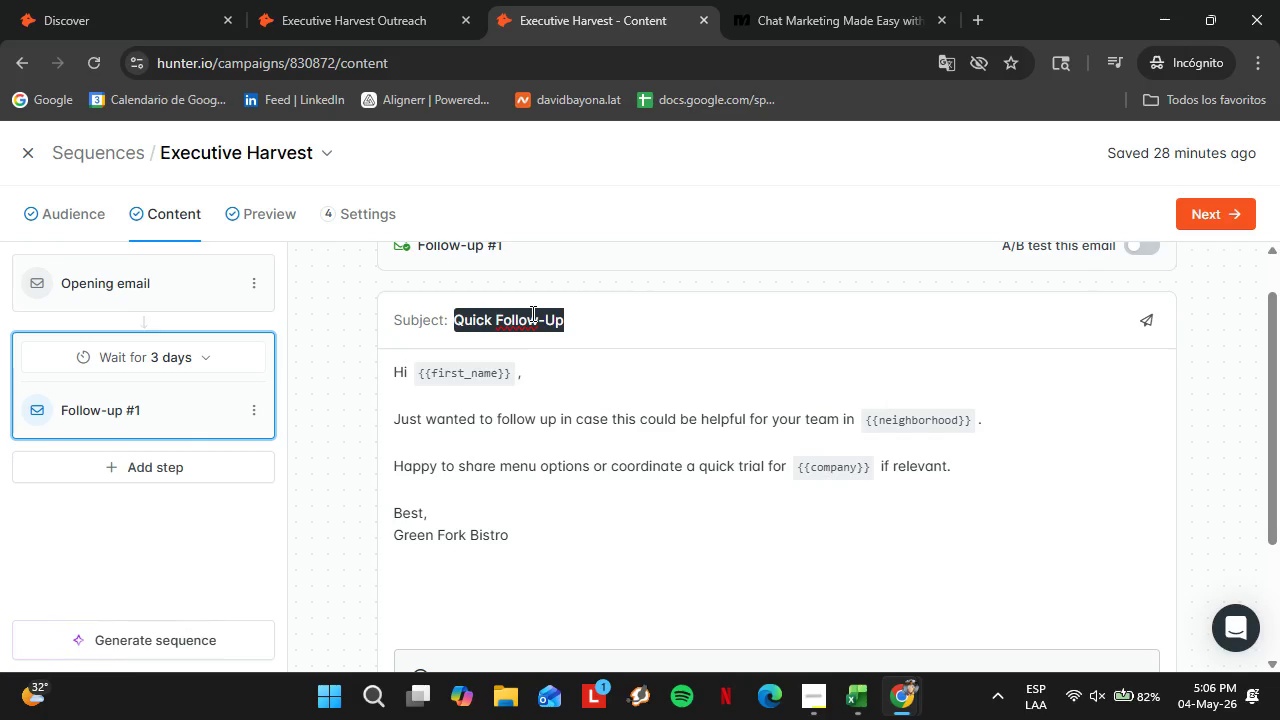 
type(A working lunch idea for )
 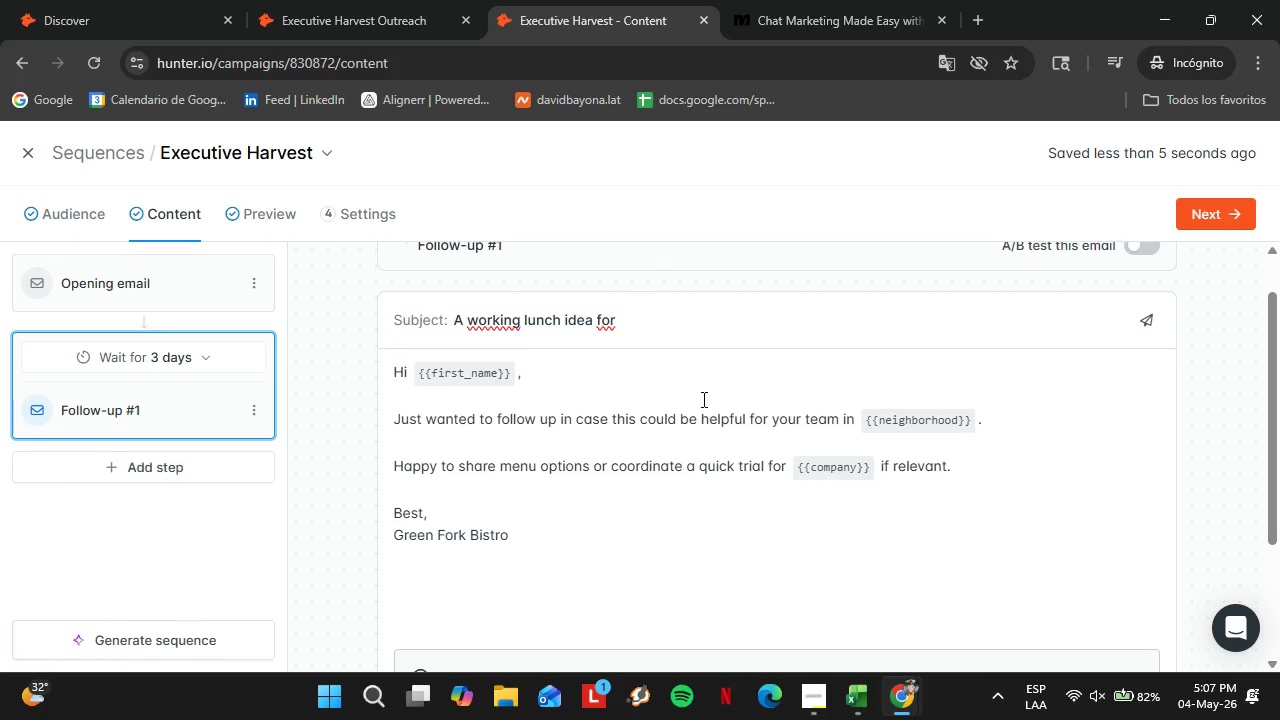 
scroll: coordinate [724, 431], scroll_direction: down, amount: 4.0
 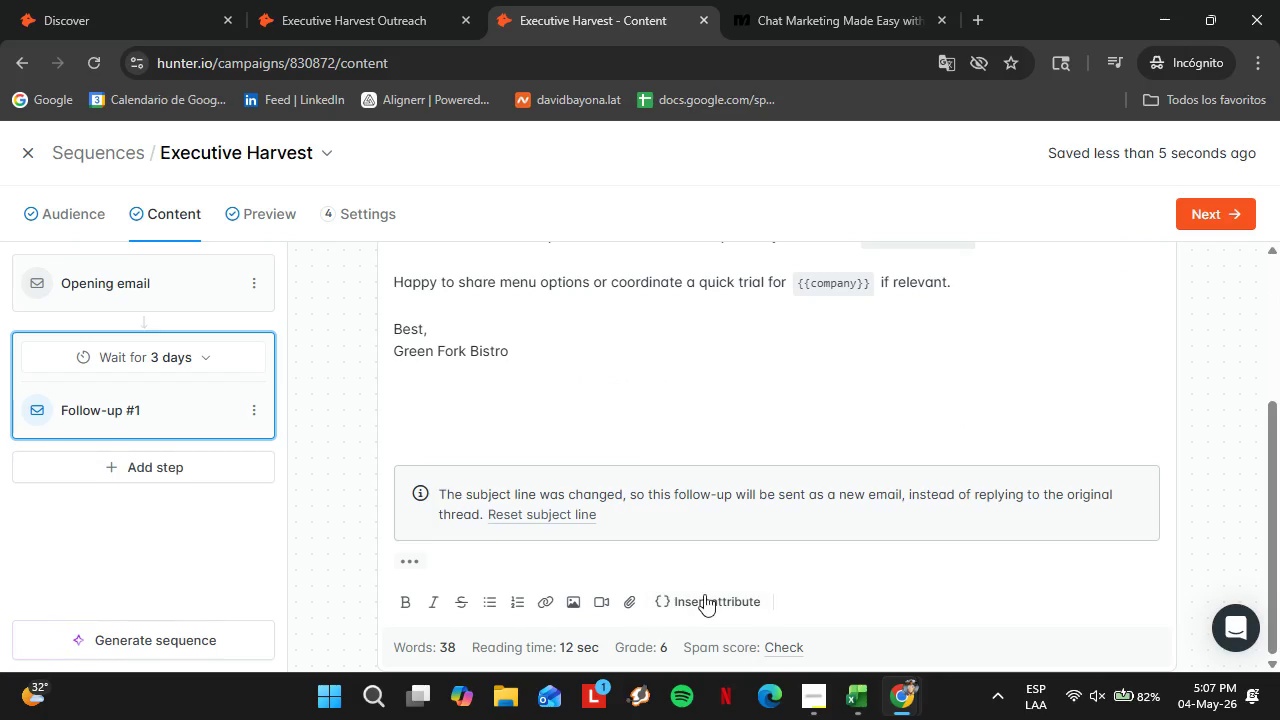 
left_click([704, 595])
 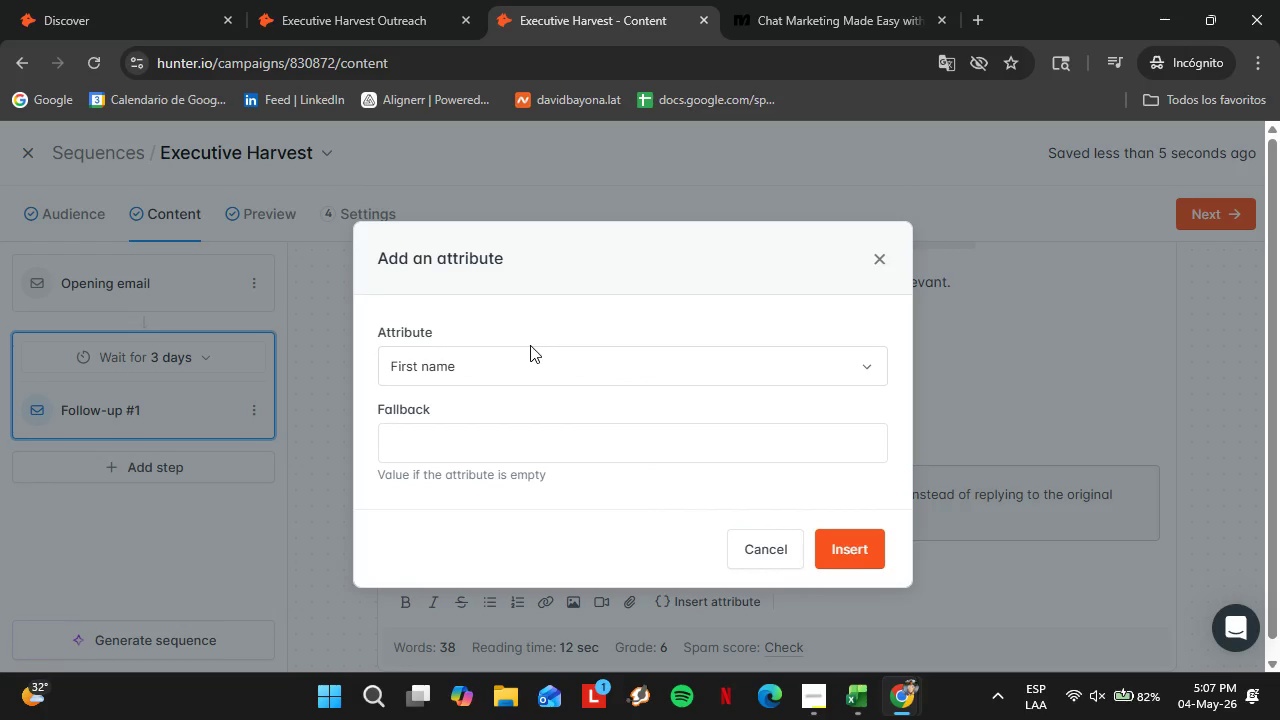 
double_click([518, 357])
 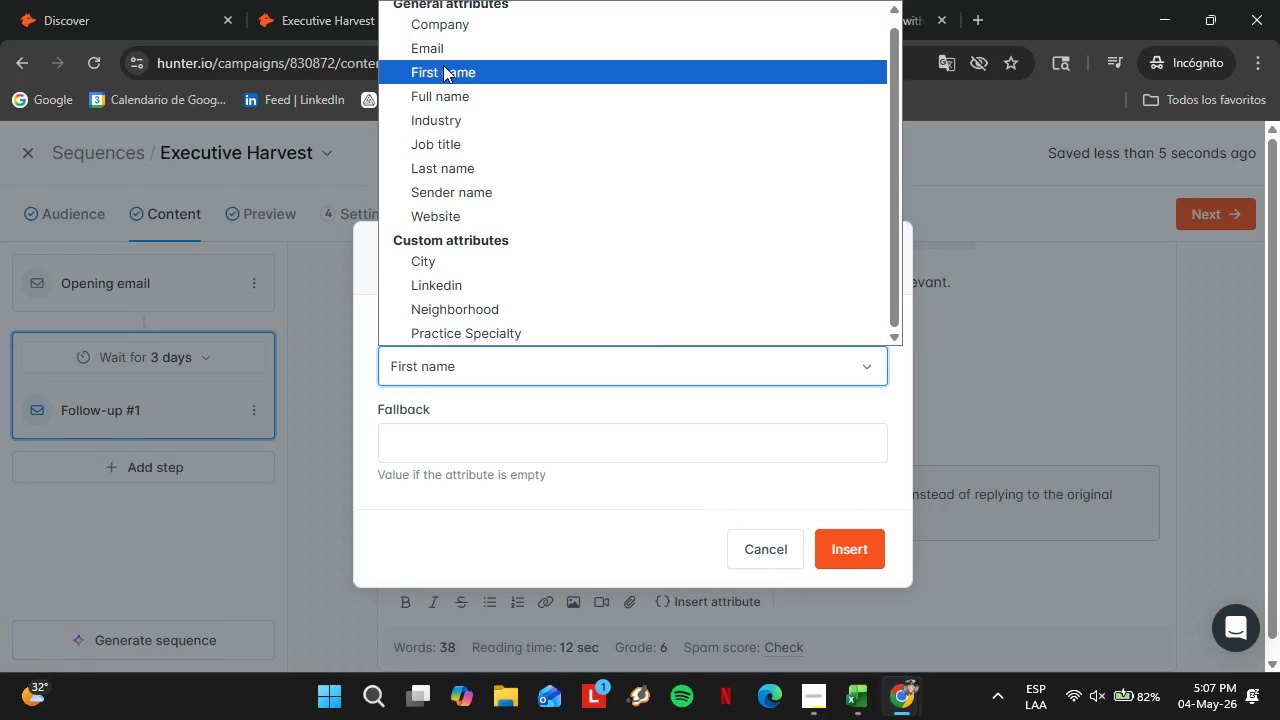 
left_click([439, 26])
 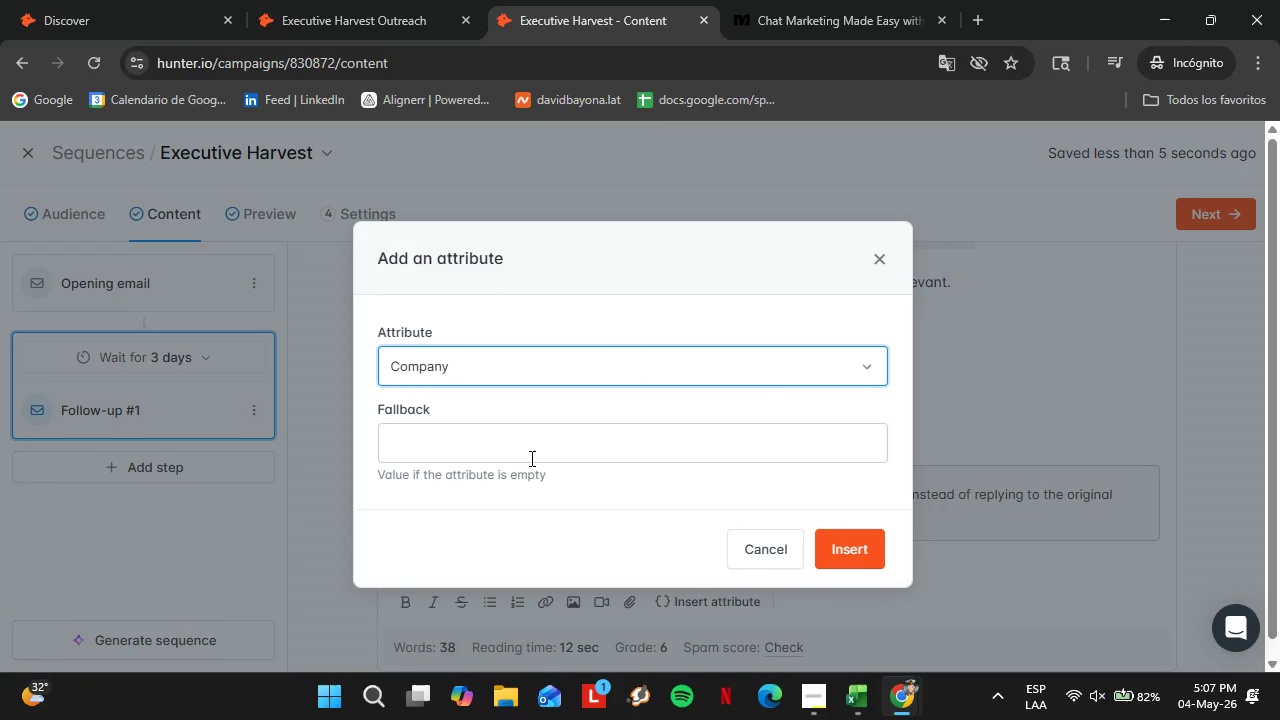 
left_click([524, 453])
 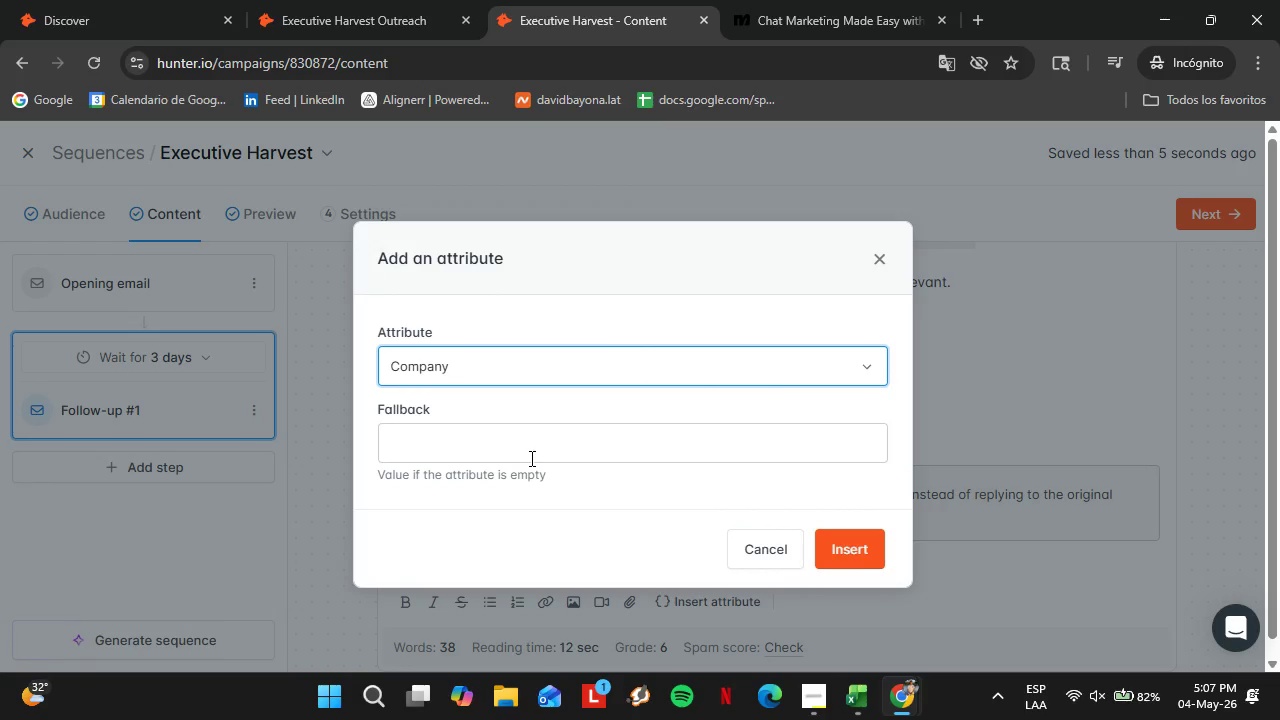 
left_click([514, 323])
 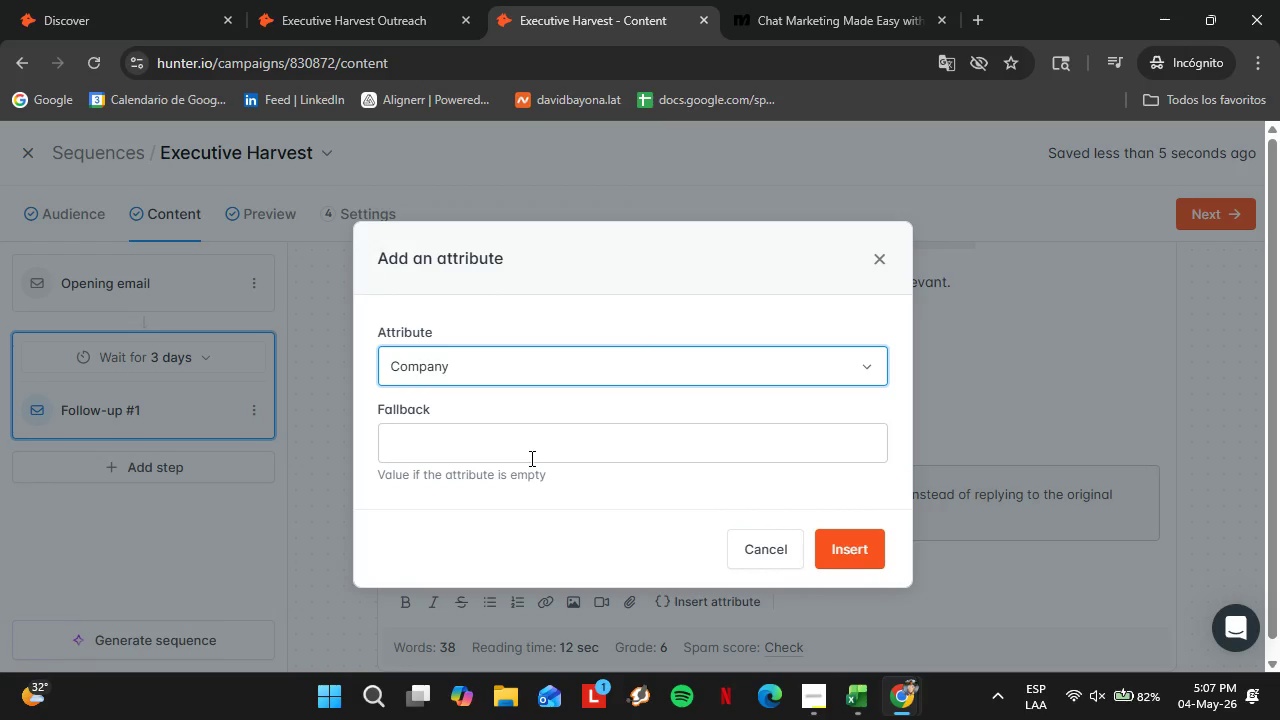 
left_click([855, 553])
 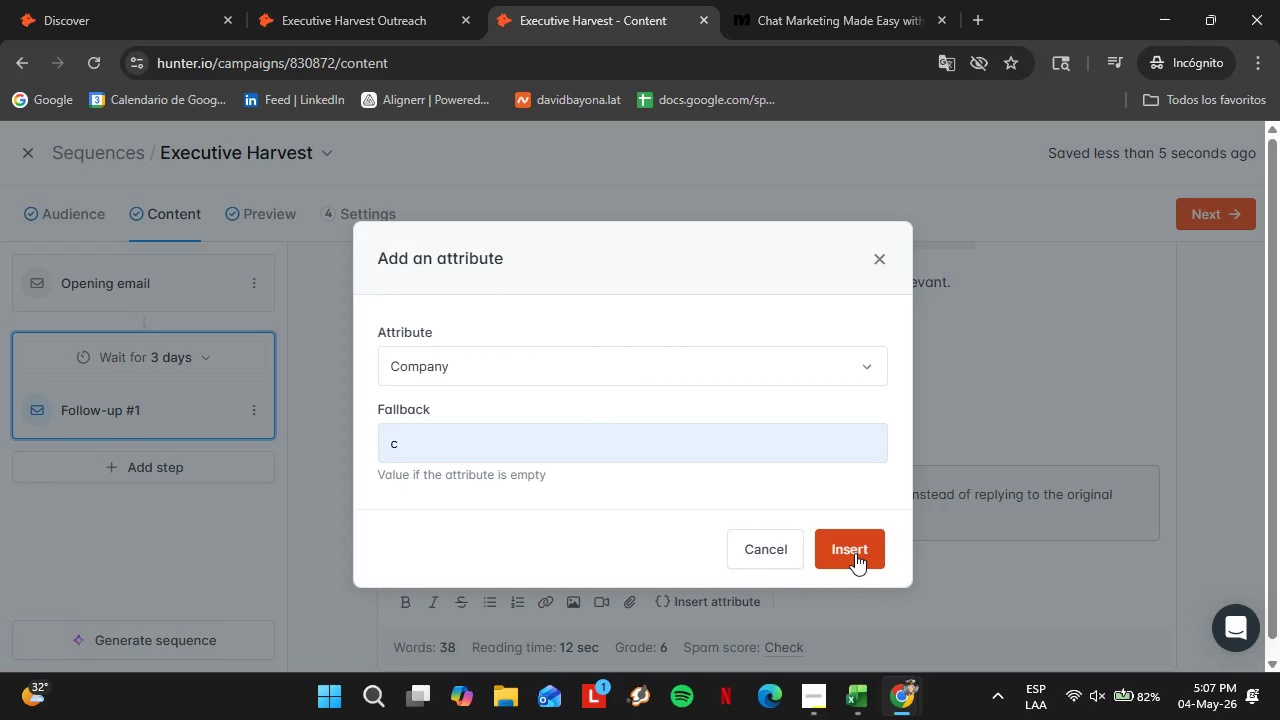 
scroll: coordinate [668, 468], scroll_direction: up, amount: 2.0
 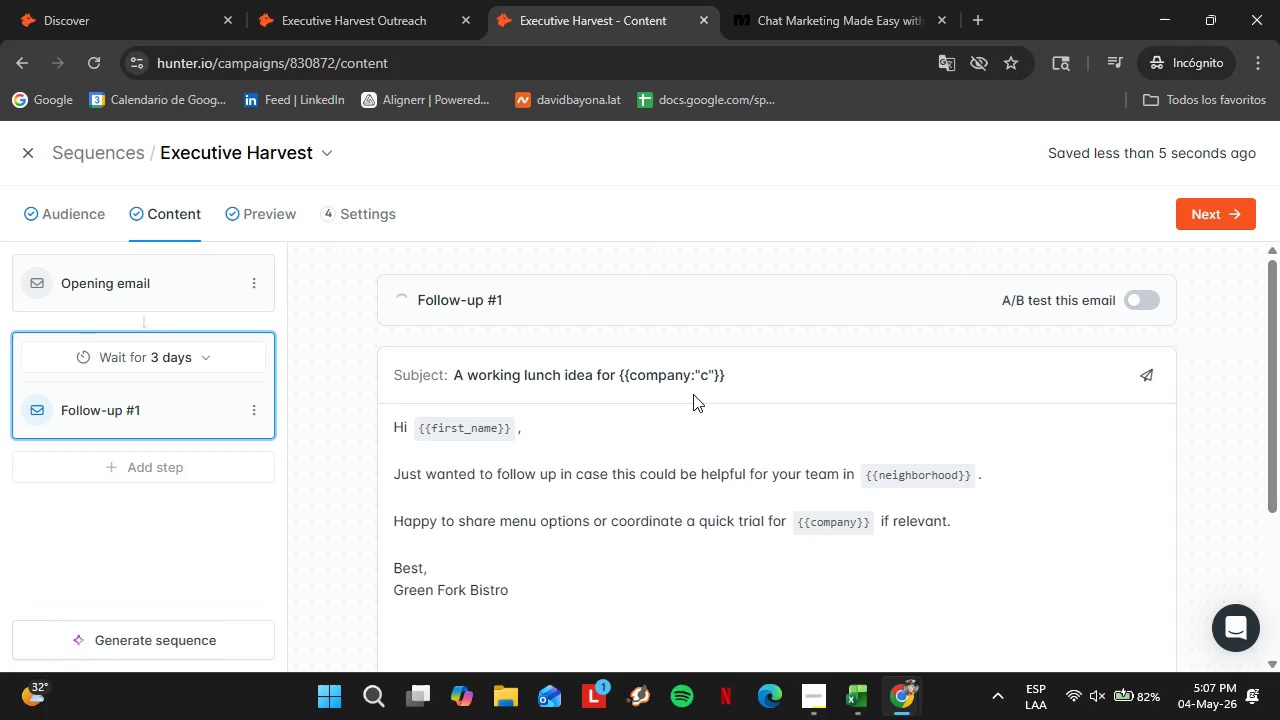 
left_click_drag(start_coordinate=[691, 374], to_coordinate=[714, 372])
 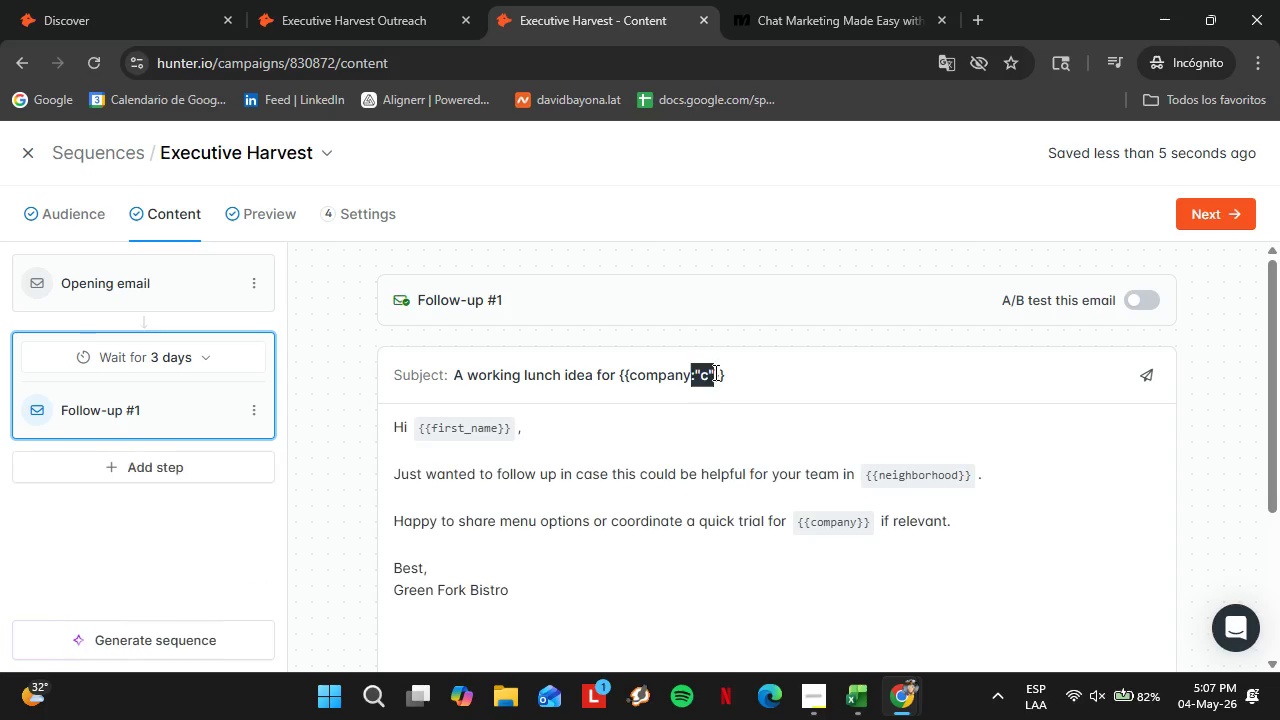 
key(Backspace)
 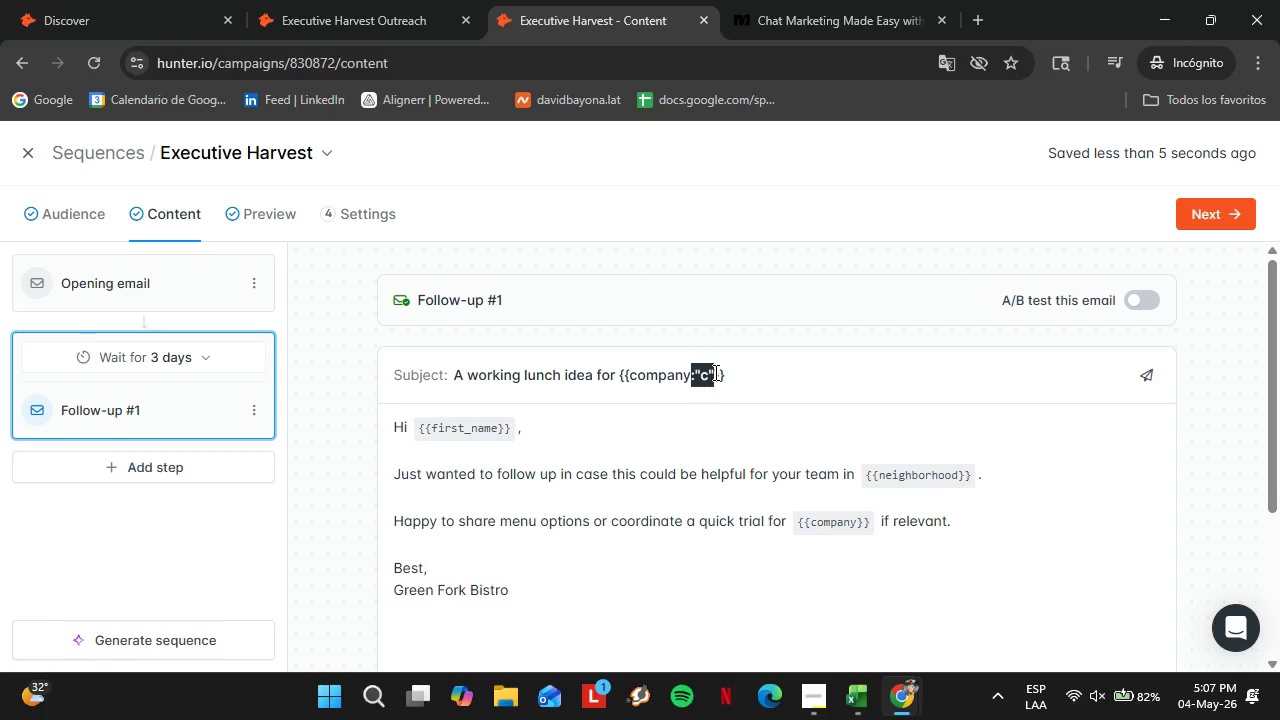 
left_click([1055, 430])
 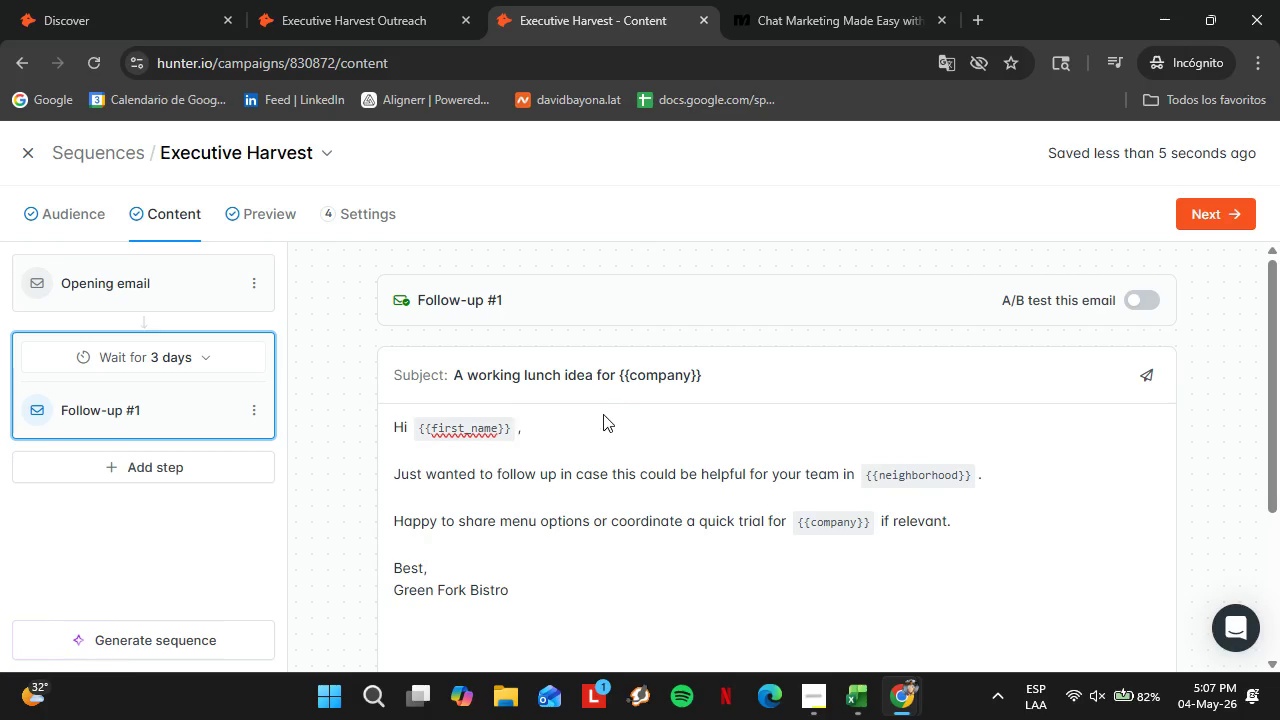 
scroll: coordinate [353, 463], scroll_direction: down, amount: 8.0
 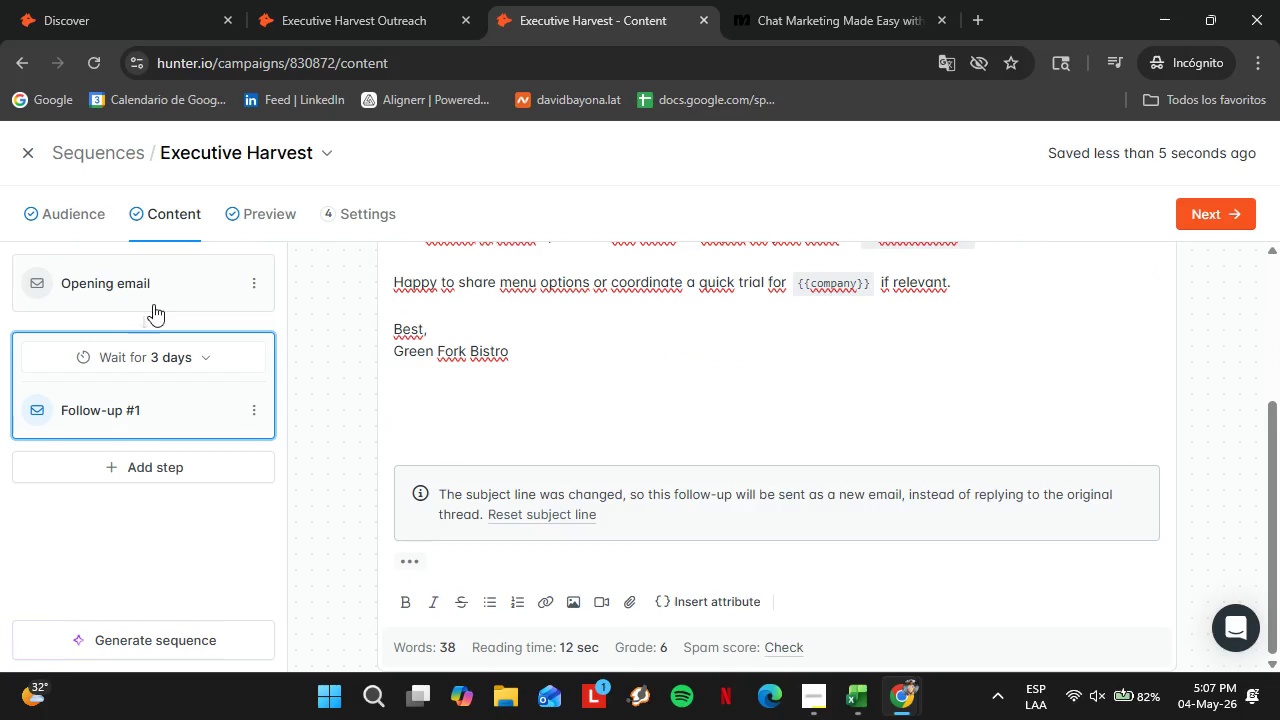 
left_click([183, 287])
 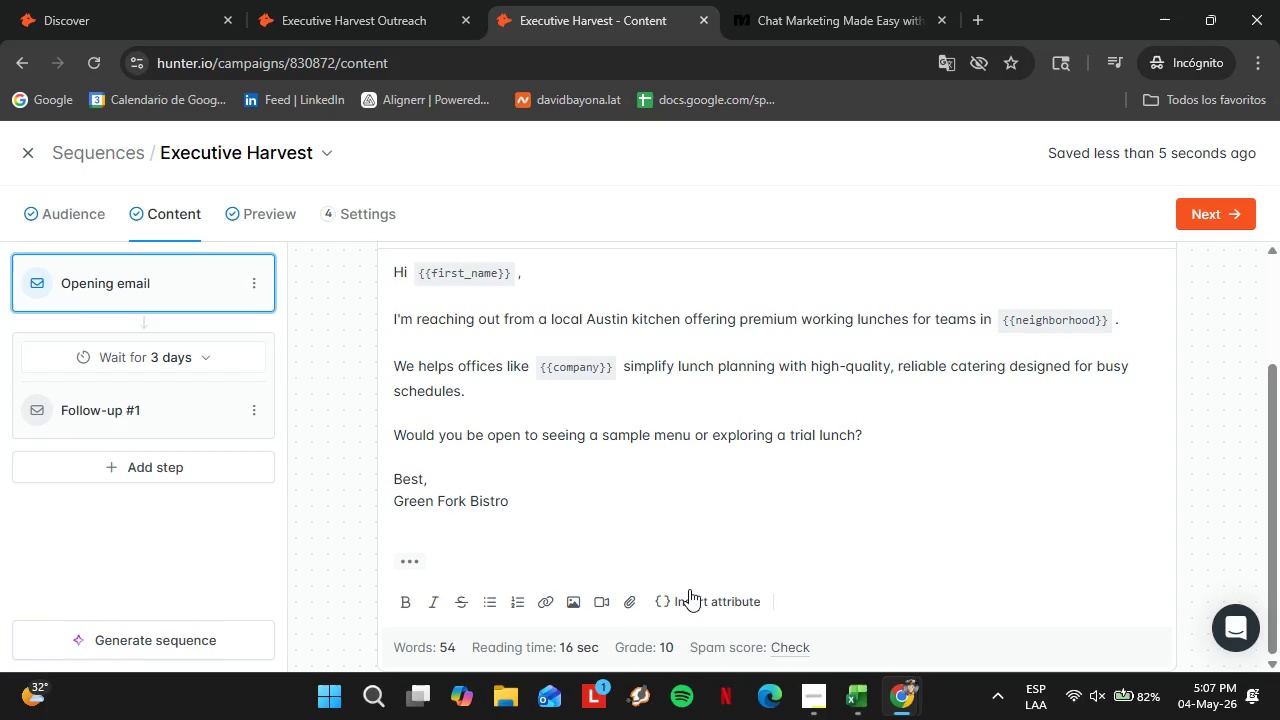 
wait(7.27)
 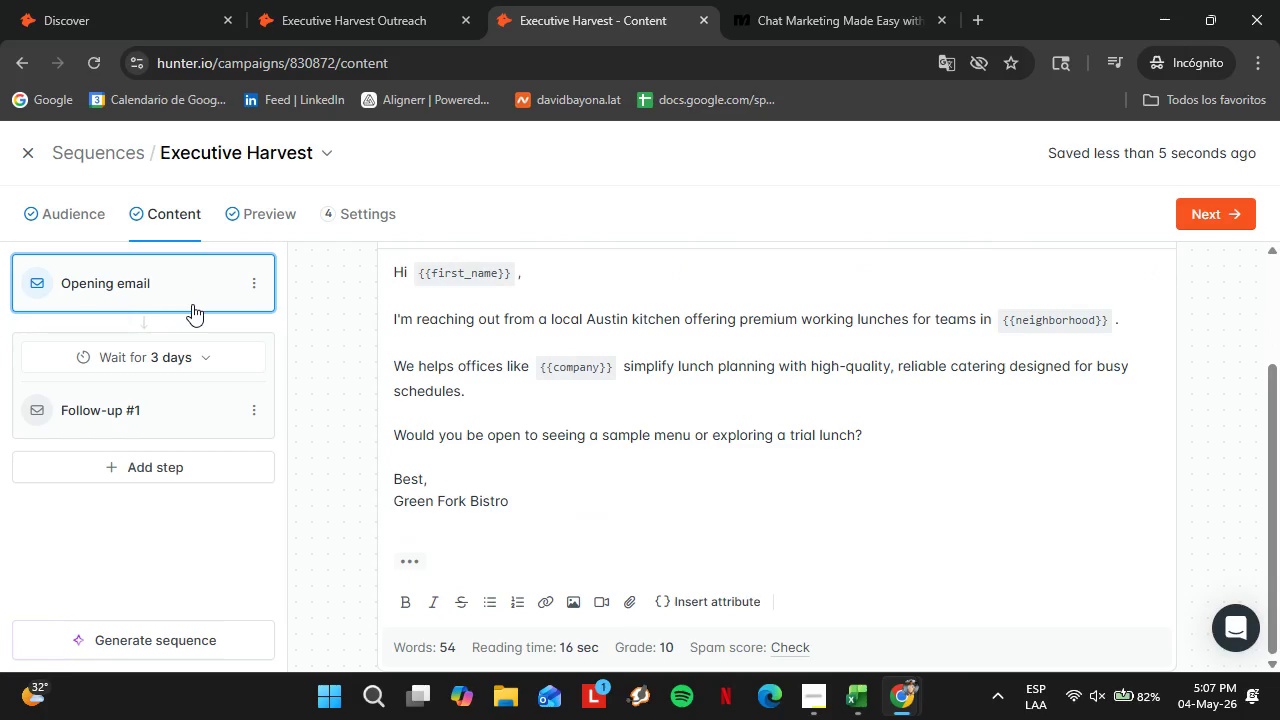 
scroll: coordinate [482, 527], scroll_direction: down, amount: 6.0
 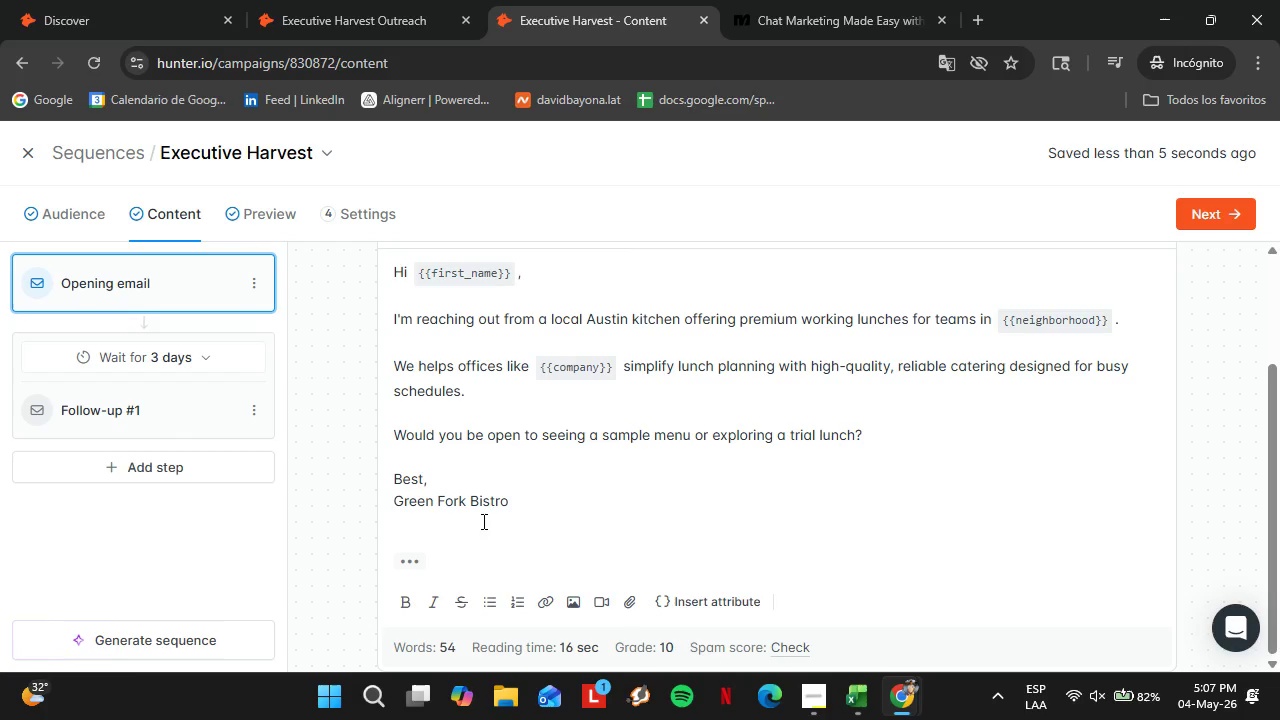 
left_click([108, 29])
 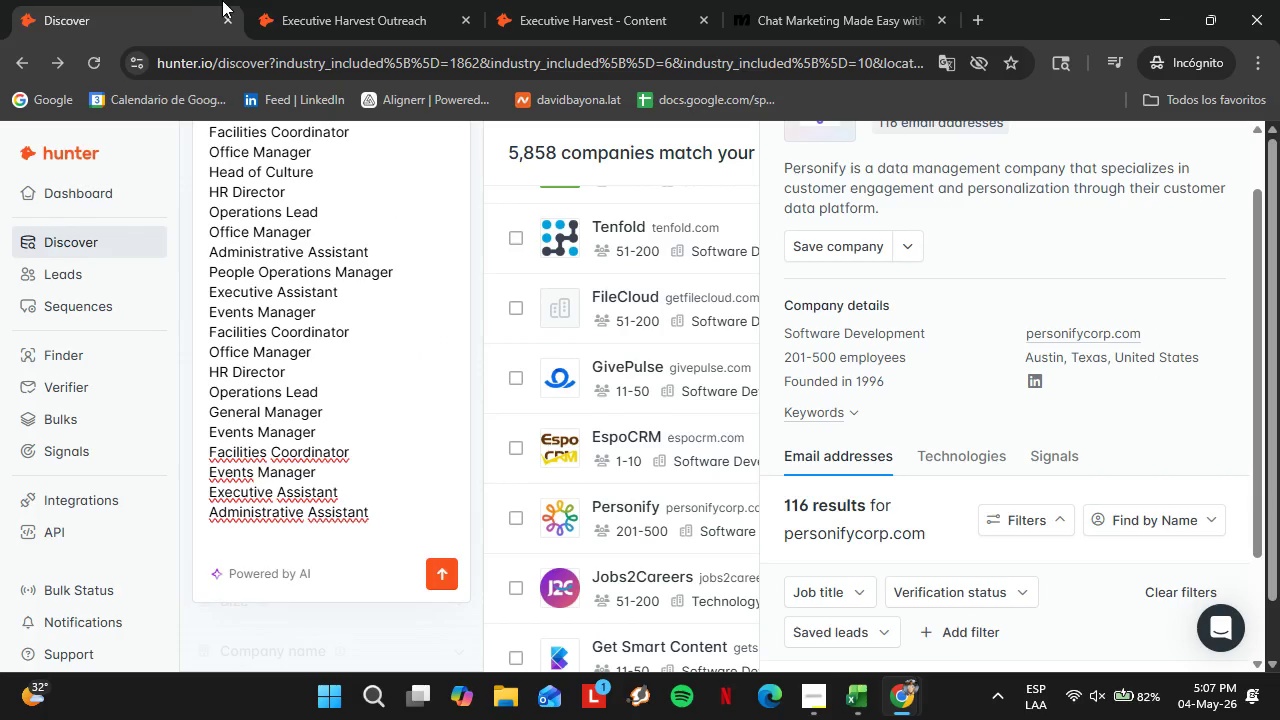 
left_click([305, 0])
 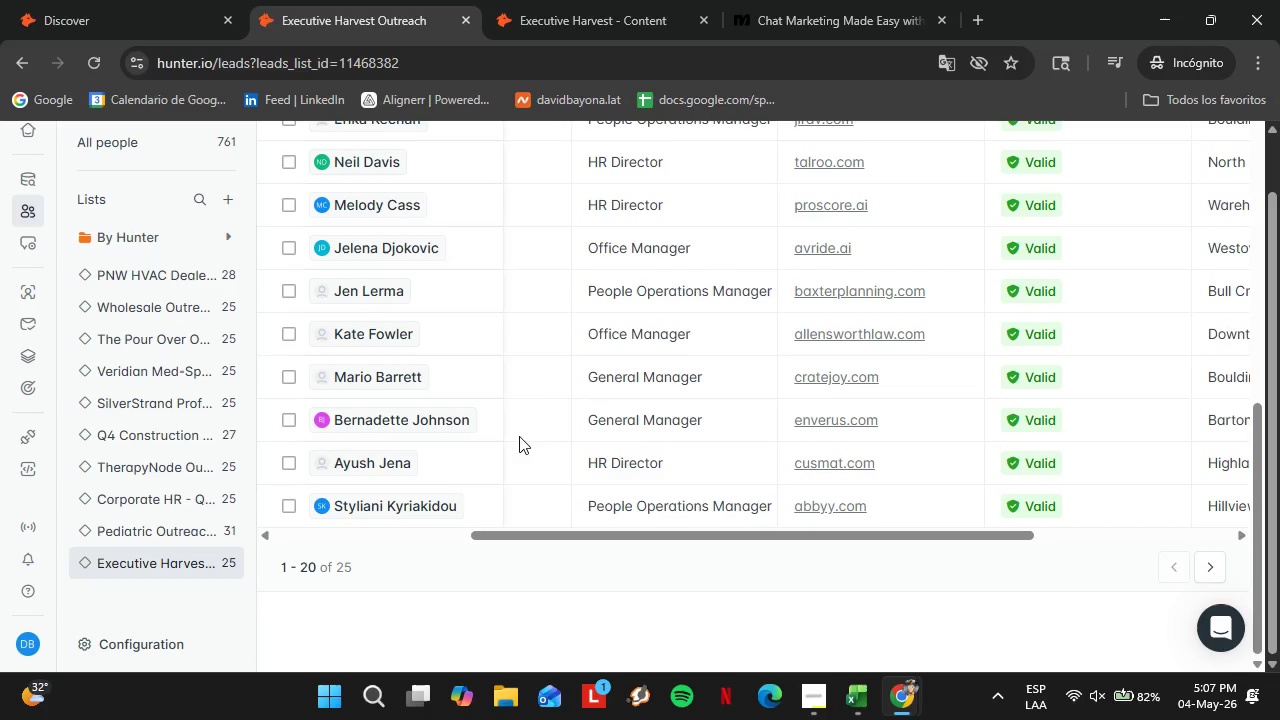 
scroll: coordinate [642, 448], scroll_direction: up, amount: 5.0
 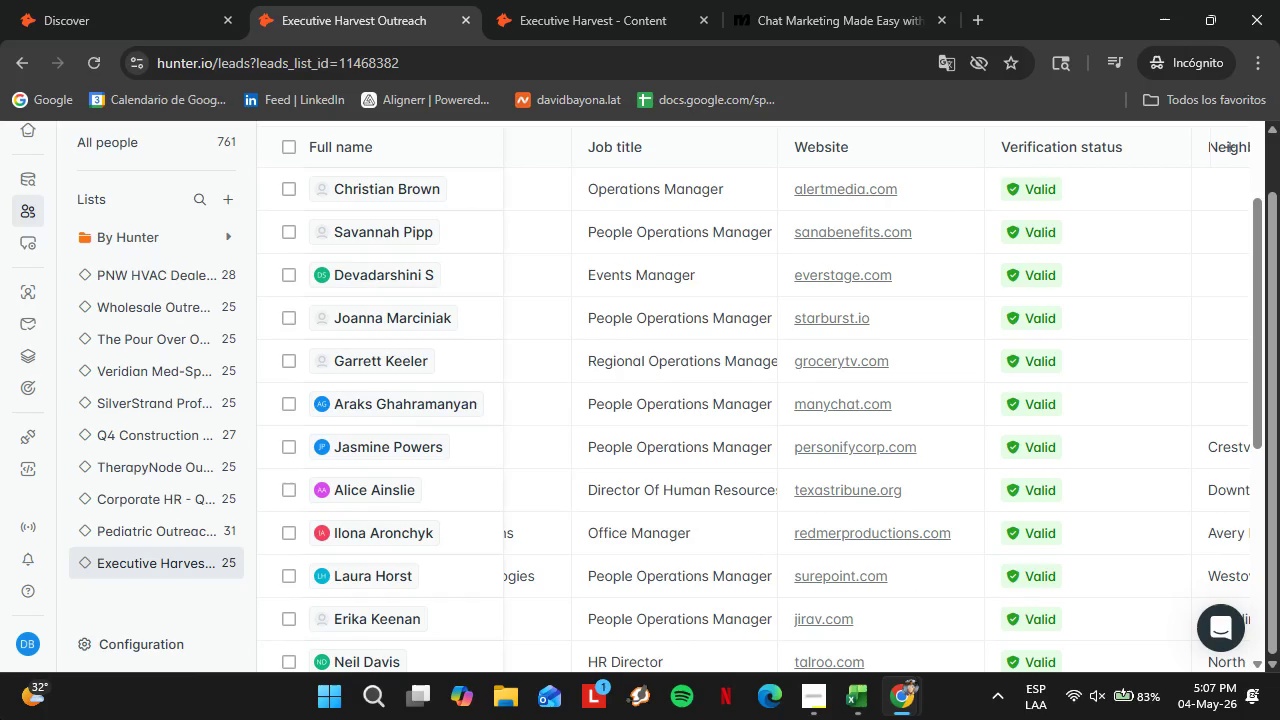 
wait(15.41)
 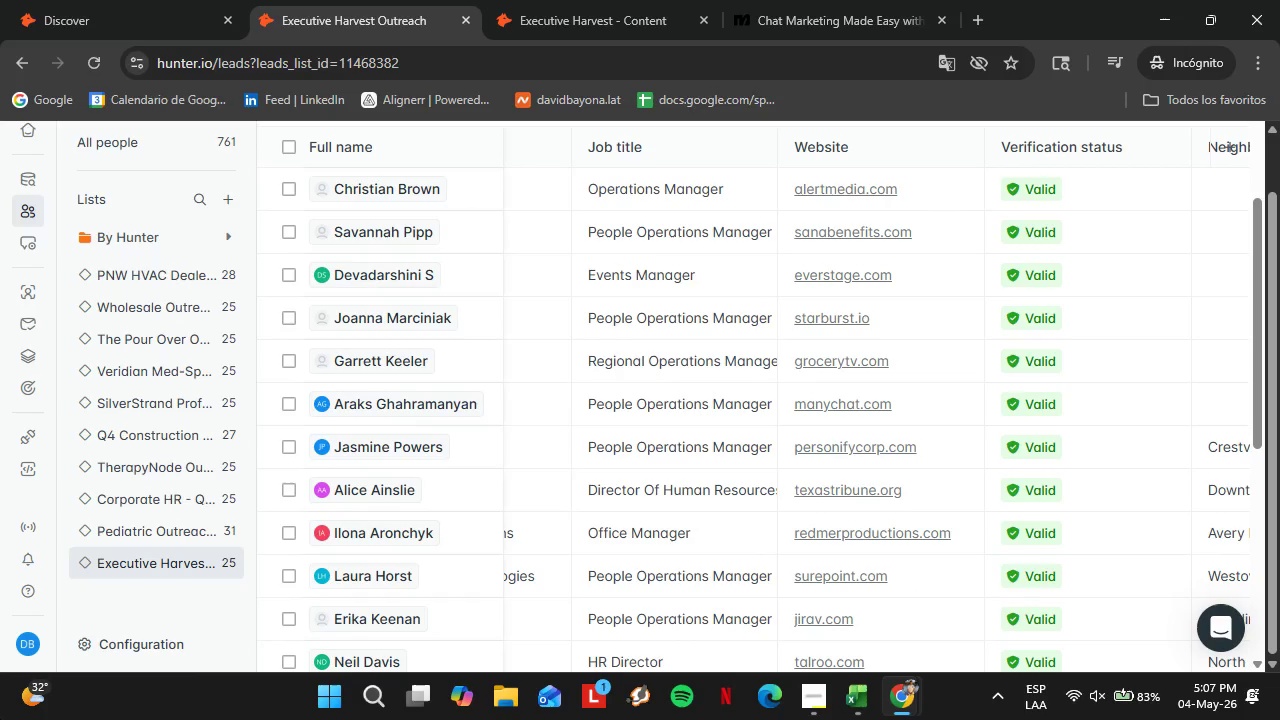 
scroll: coordinate [745, 610], scroll_direction: down, amount: 6.0
 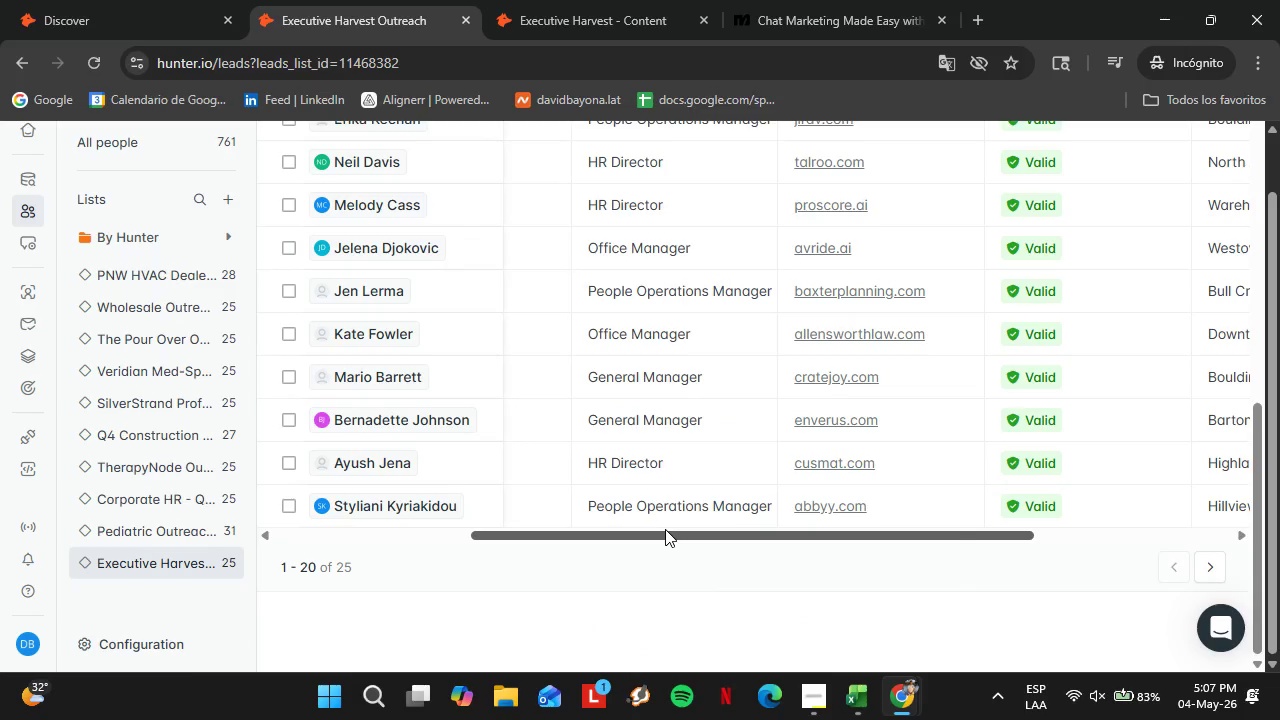 
left_click_drag(start_coordinate=[666, 529], to_coordinate=[908, 547])
 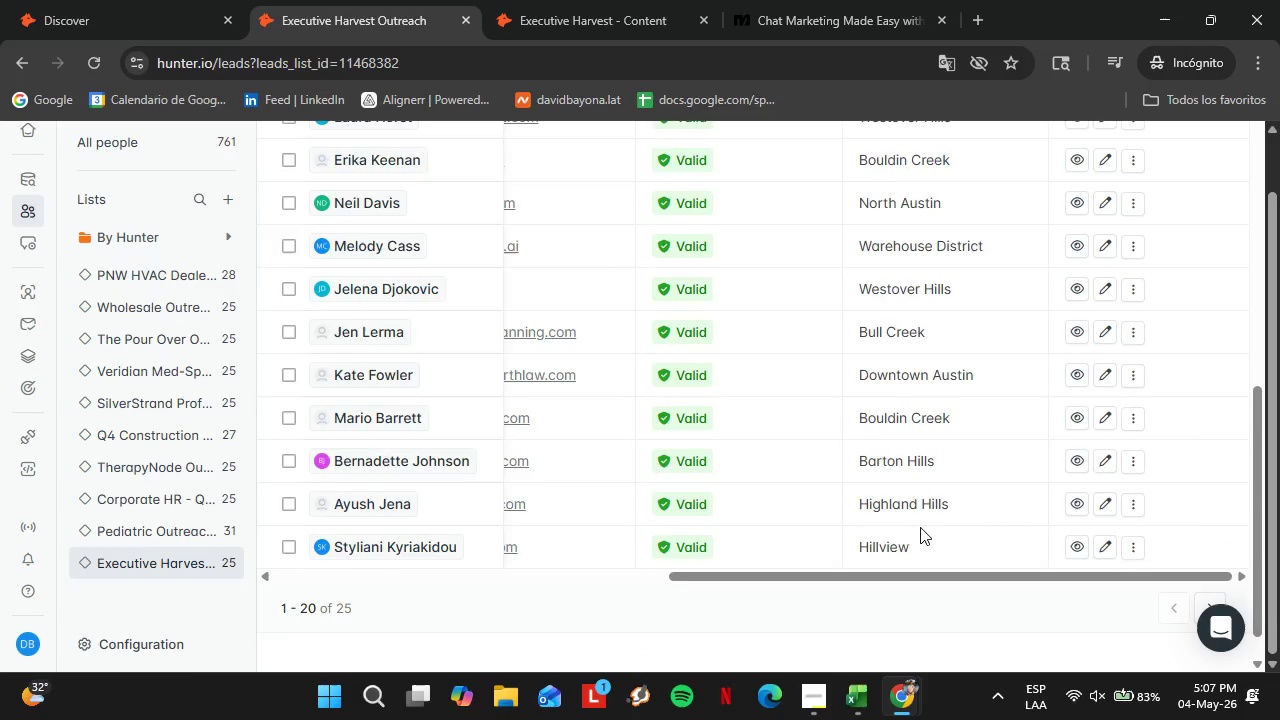 
scroll: coordinate [922, 481], scroll_direction: up, amount: 5.0
 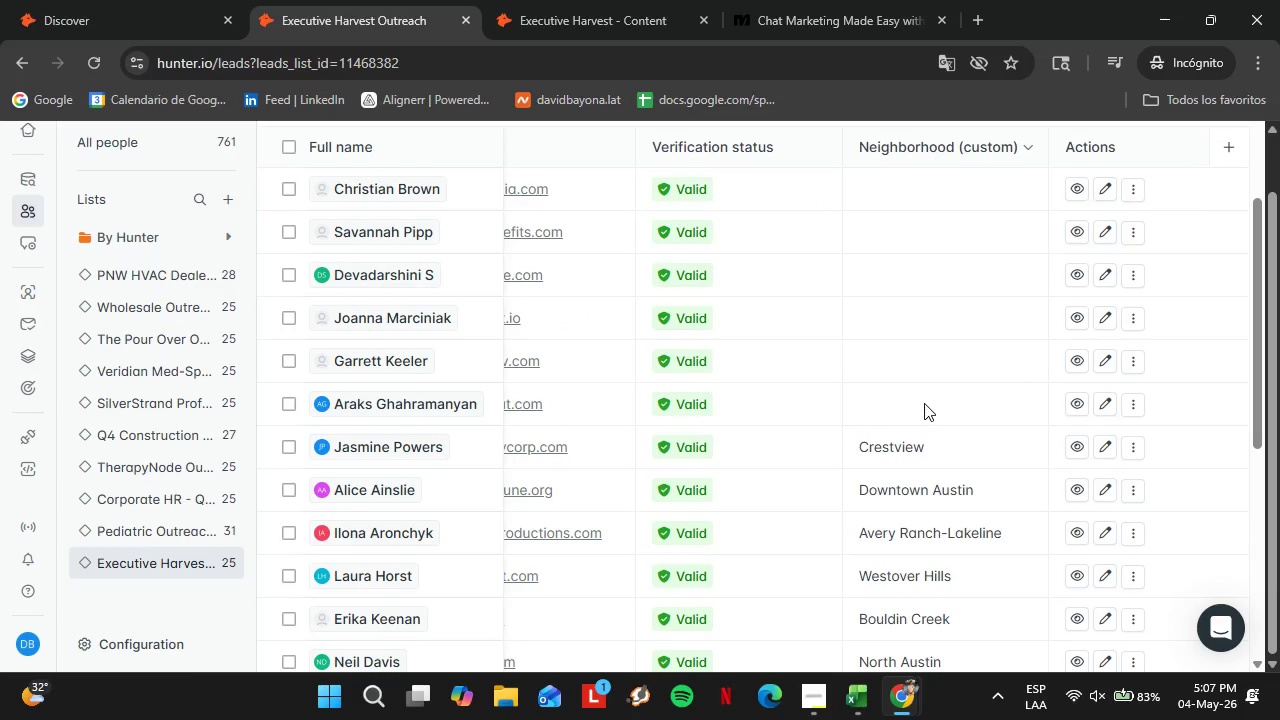 
double_click([924, 403])
 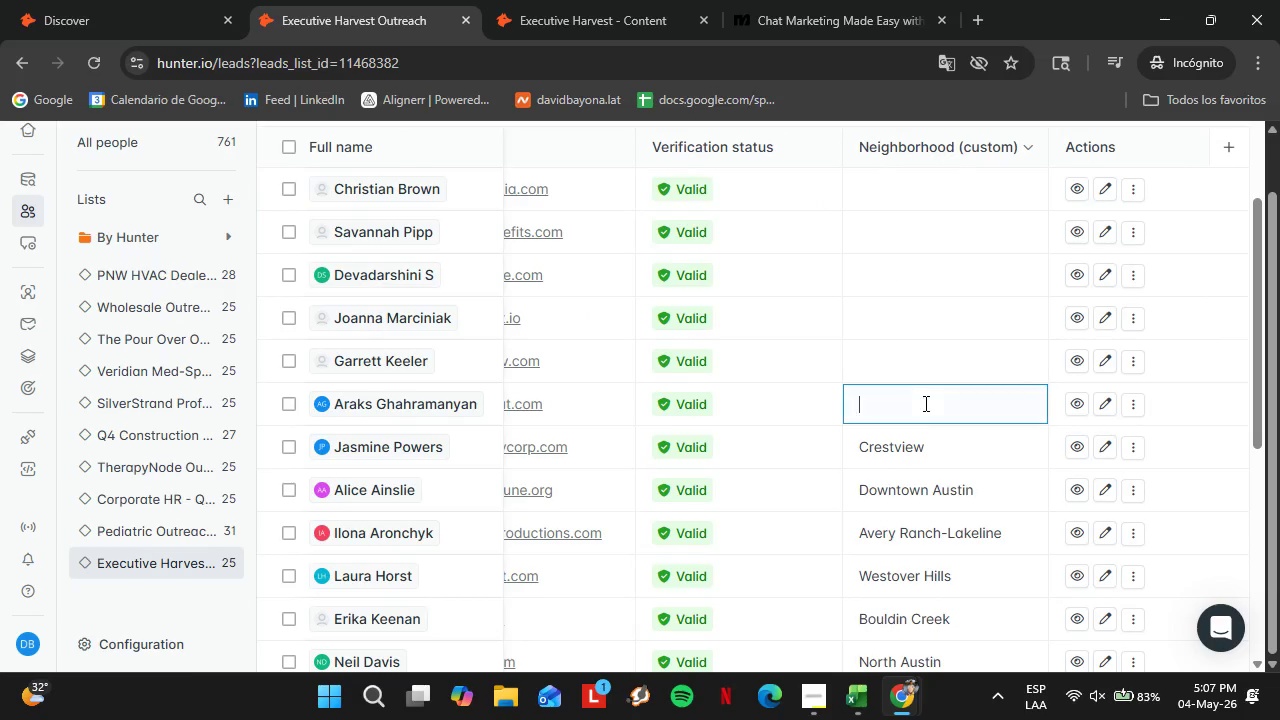 
triple_click([924, 403])
 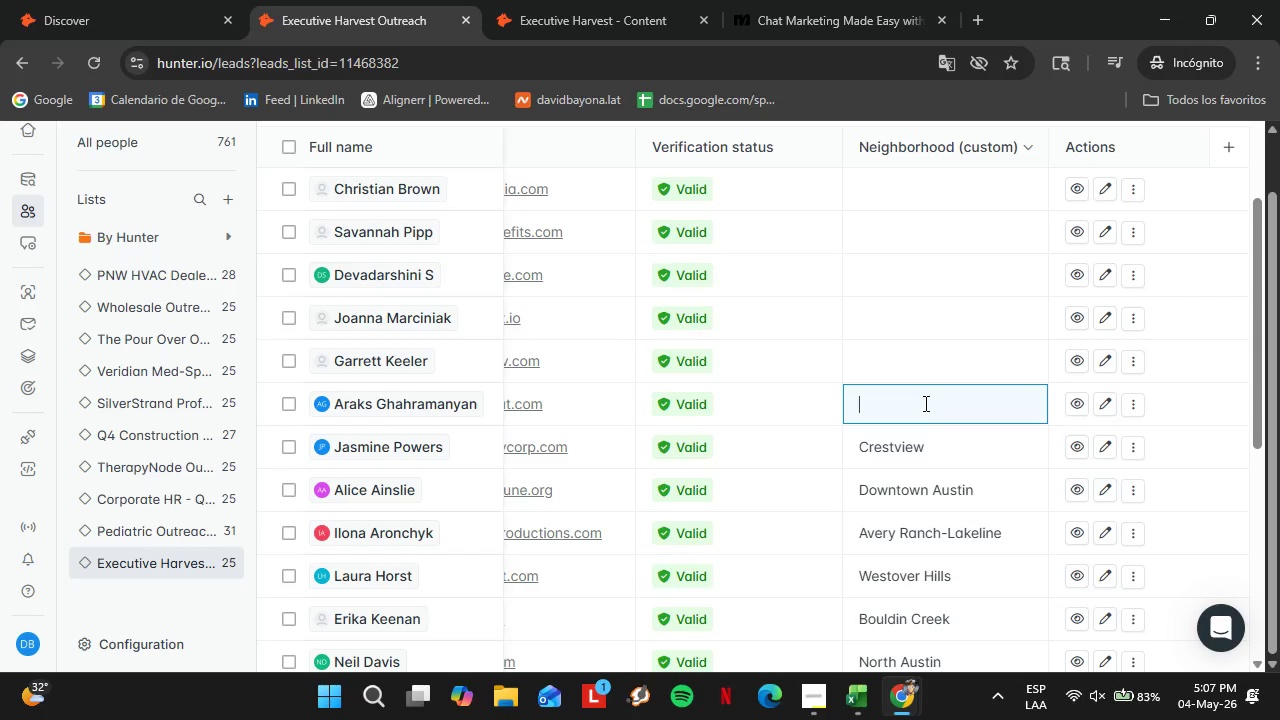 
type(Downtown Austin)
 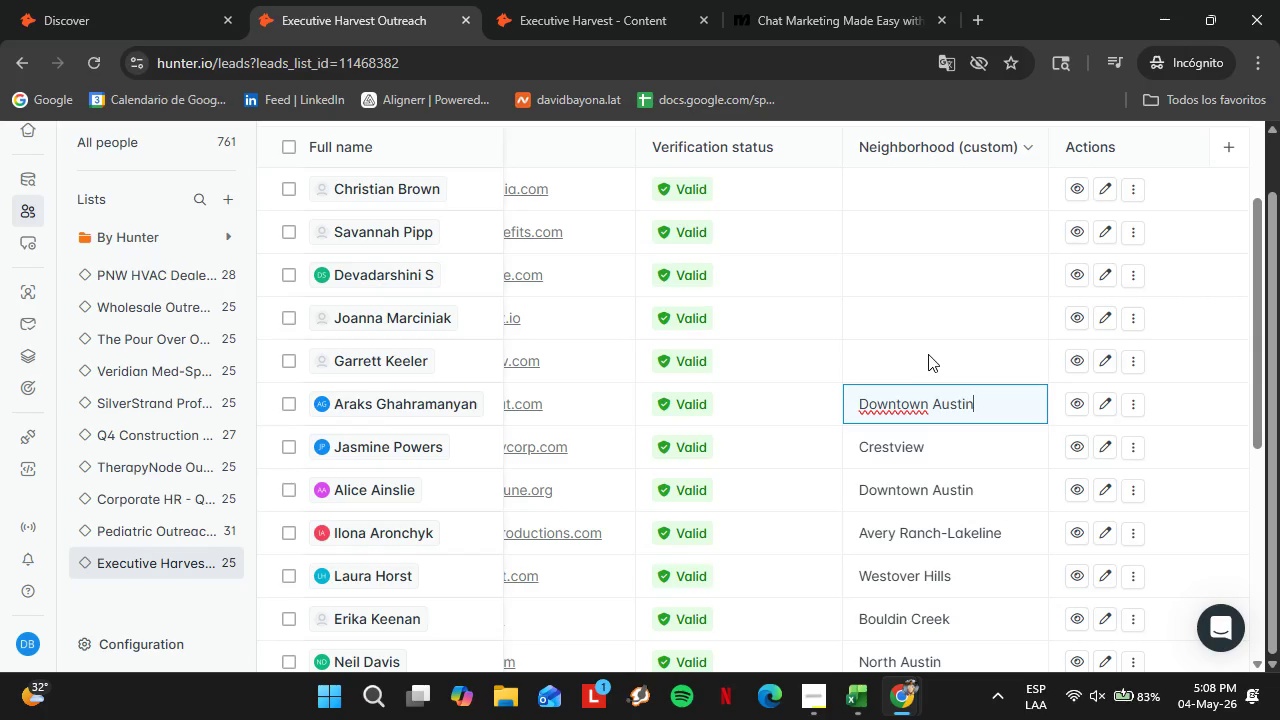 
double_click([926, 358])
 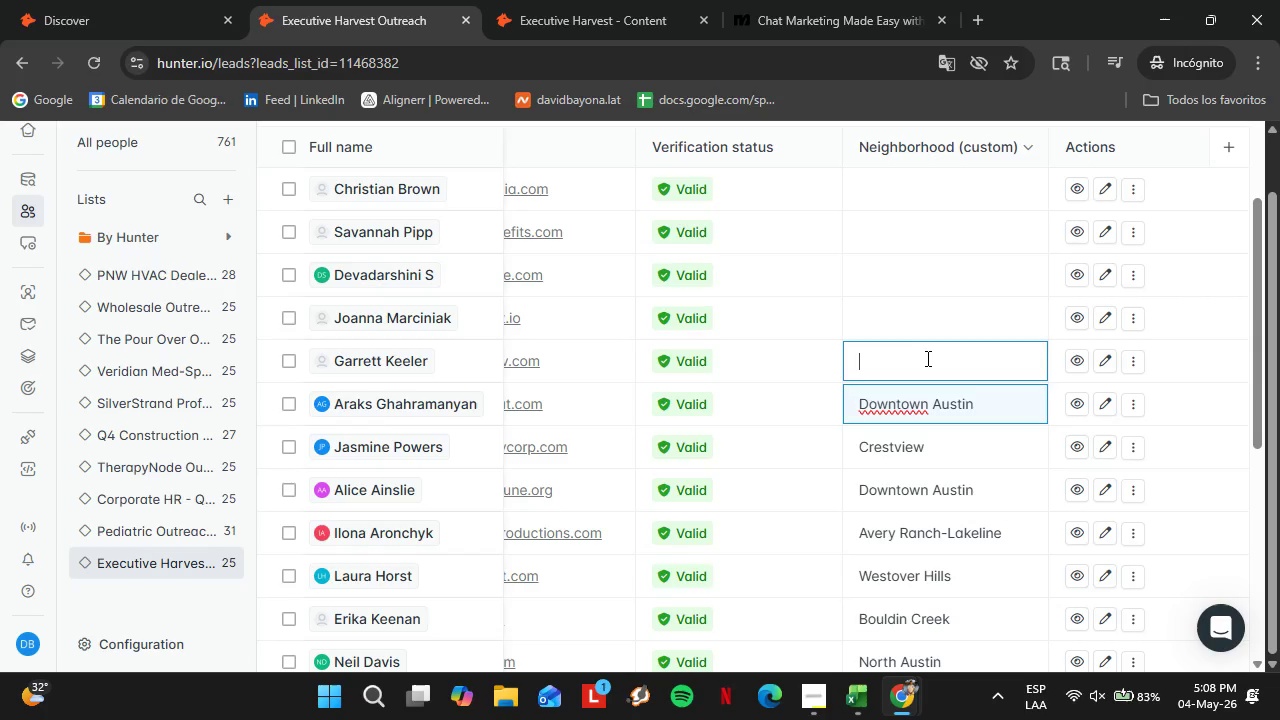 
triple_click([926, 358])
 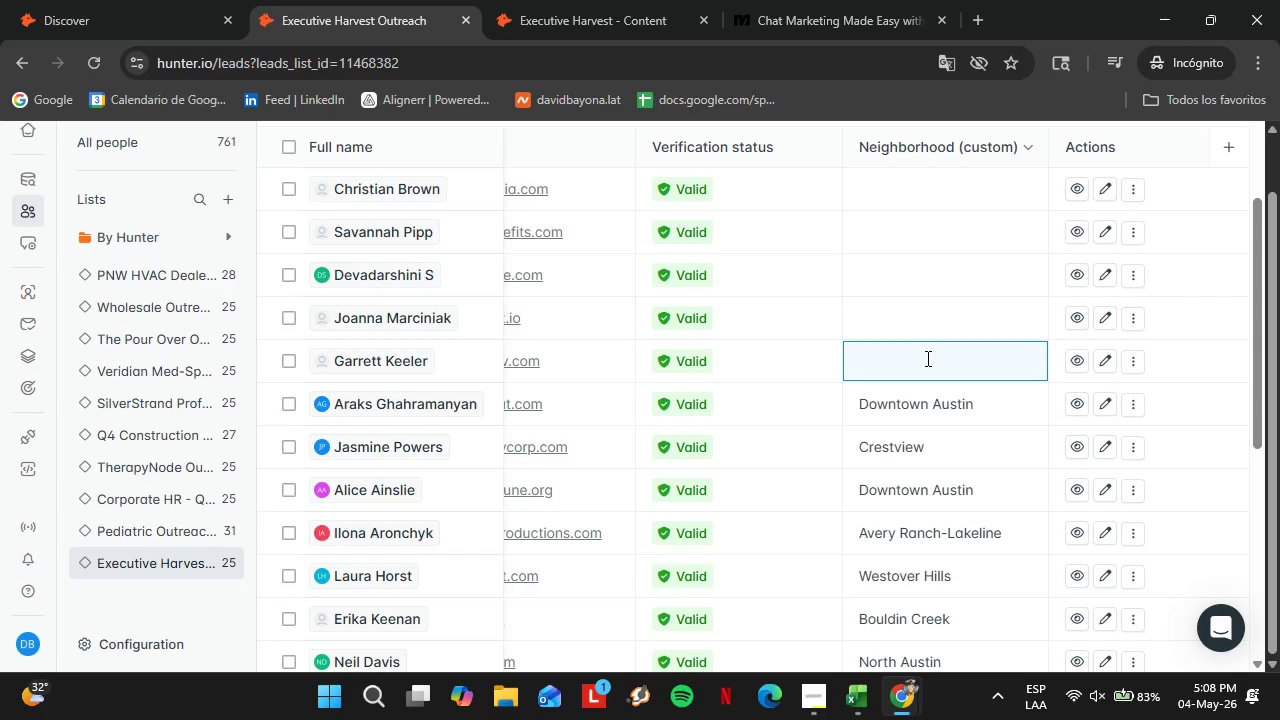 
wait(5.44)
 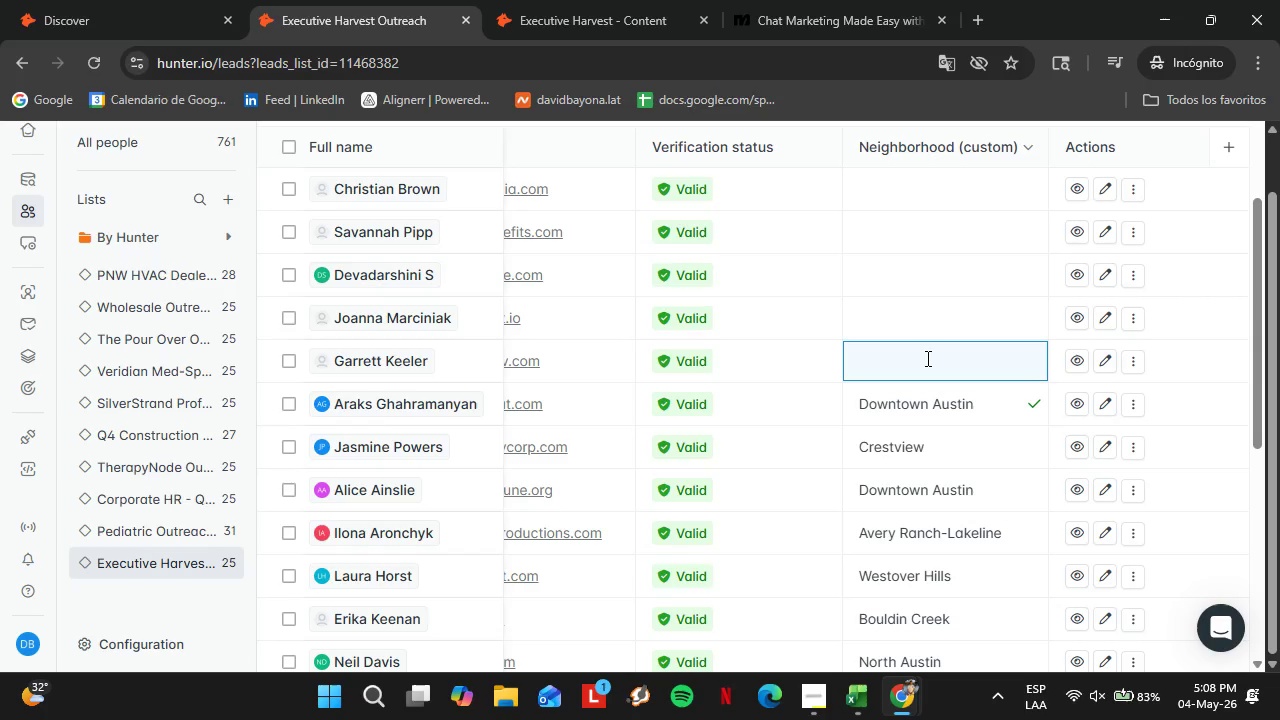 
type(South Congress)
 